 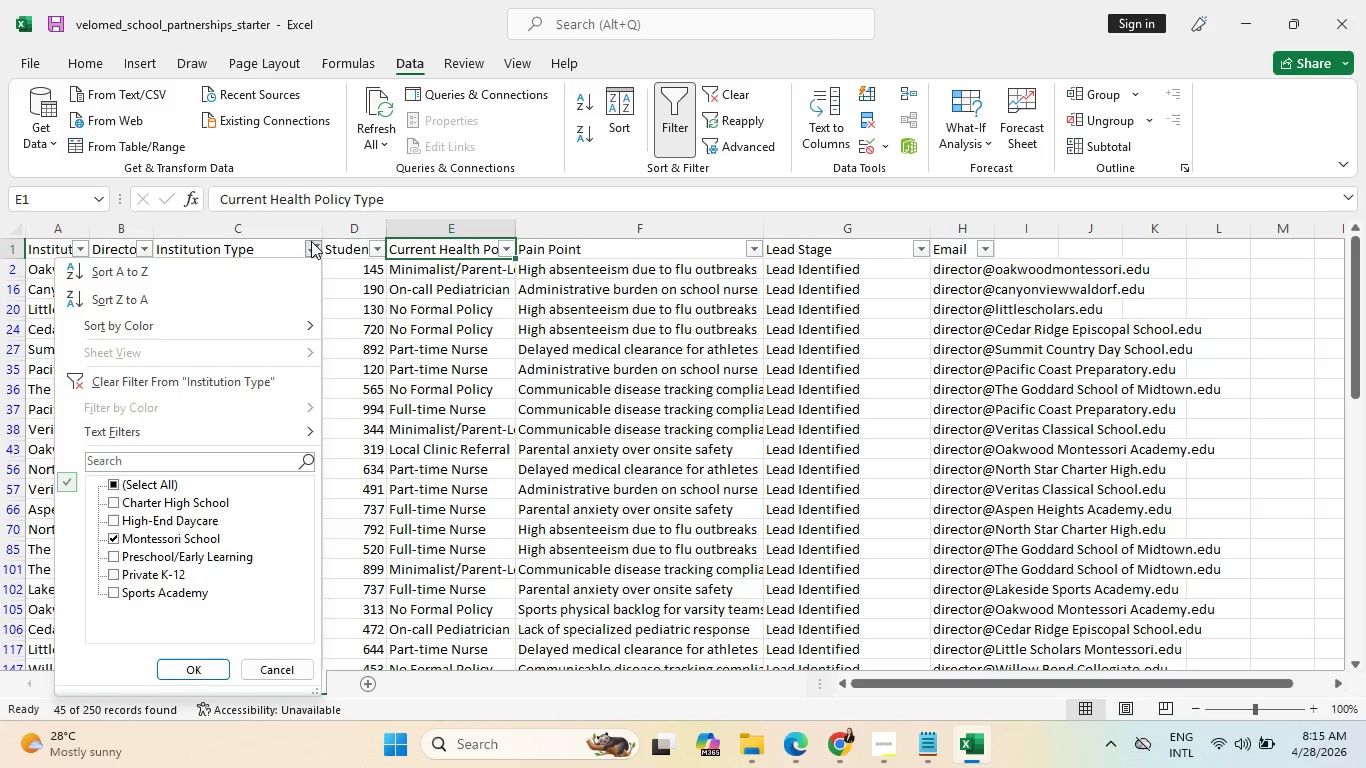 
double_click([114, 525])
 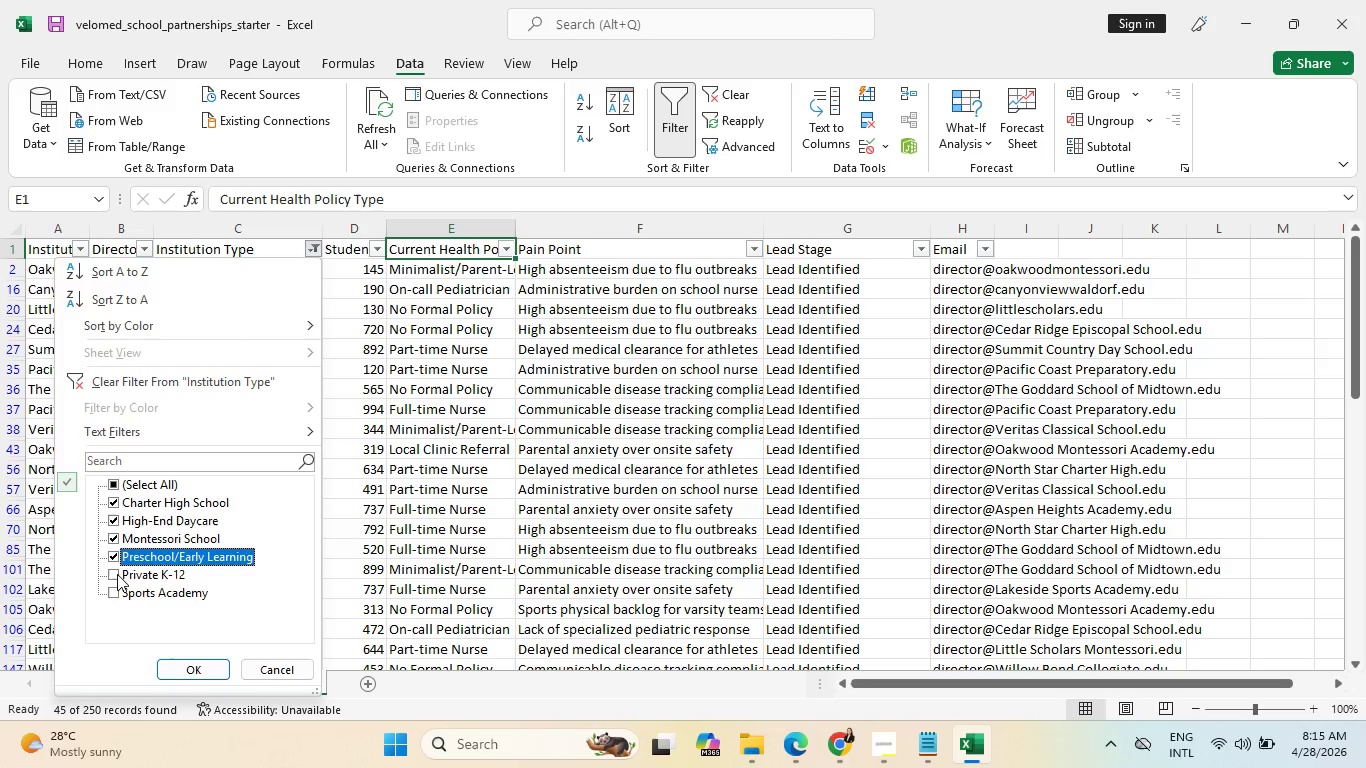 
left_click([113, 575])
 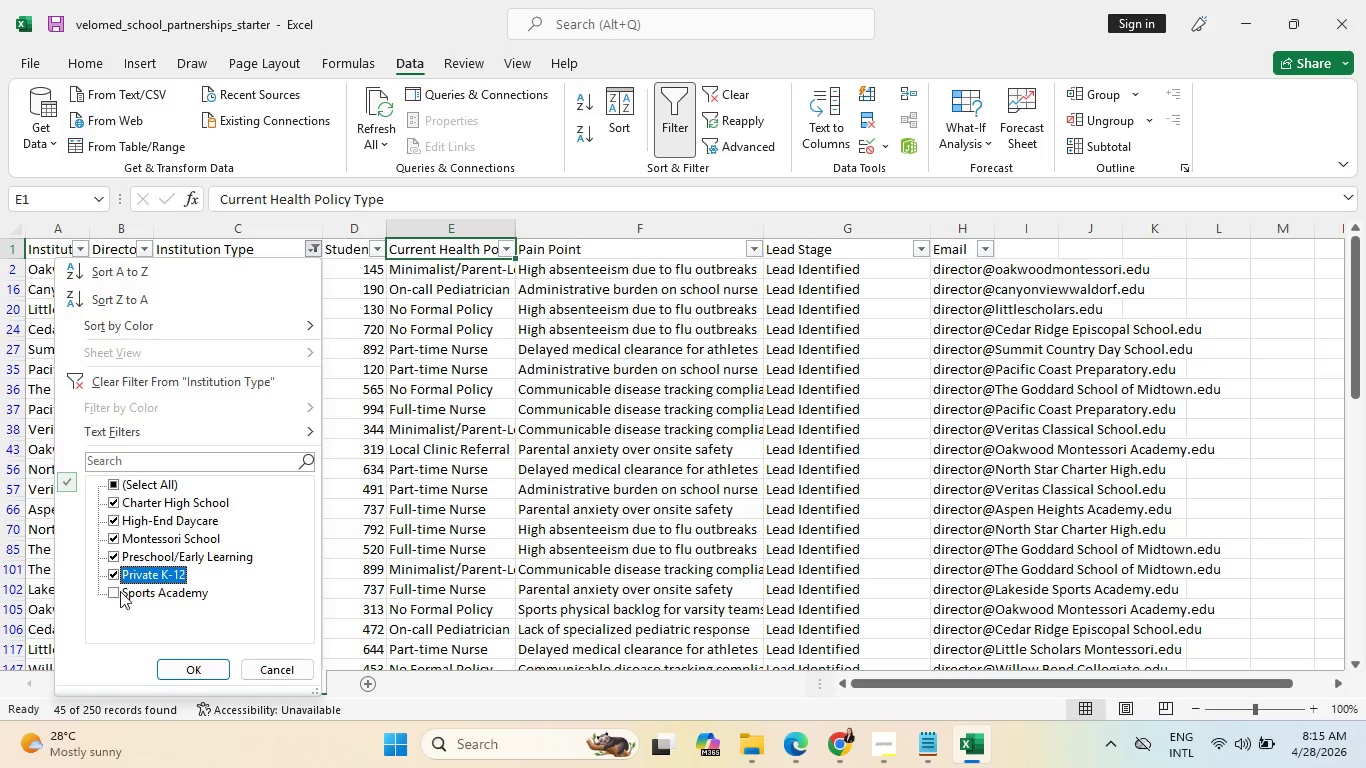 
left_click([120, 591])
 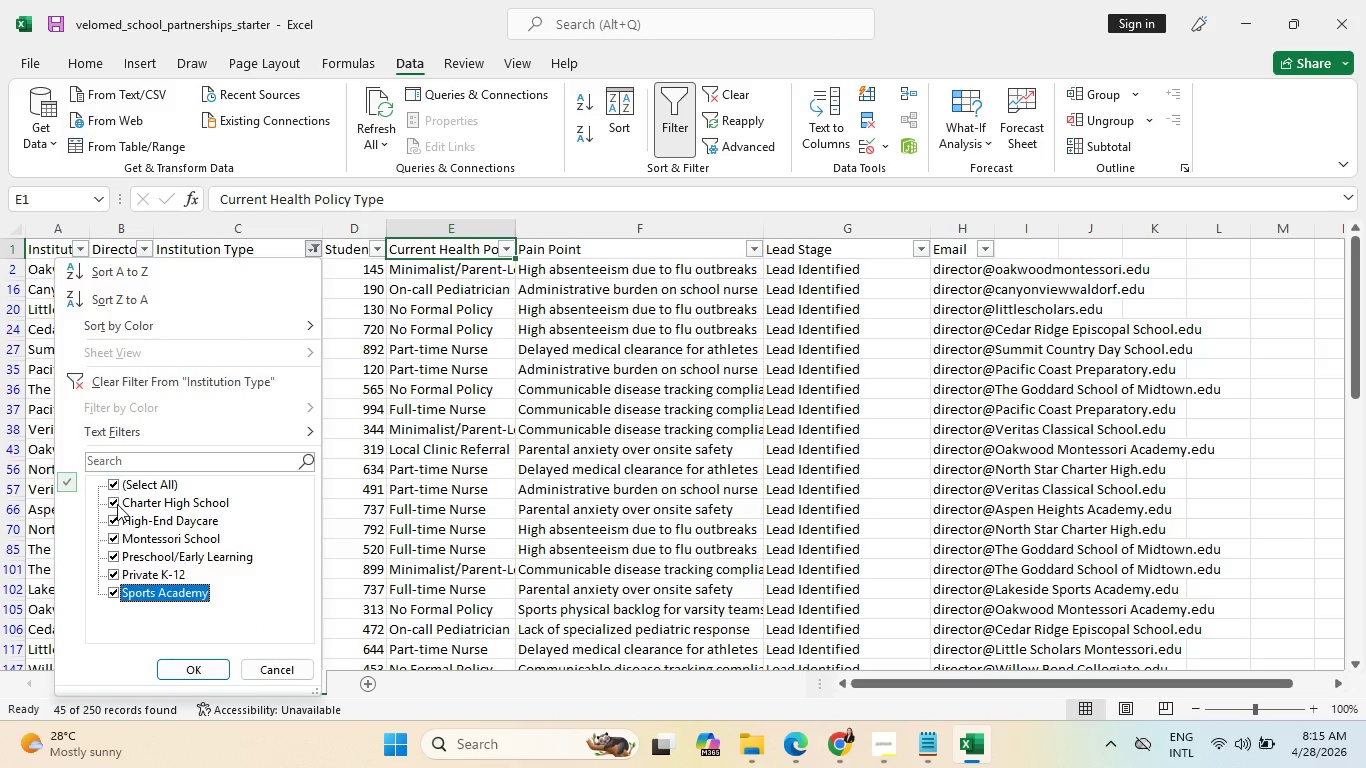 
left_click([117, 480])
 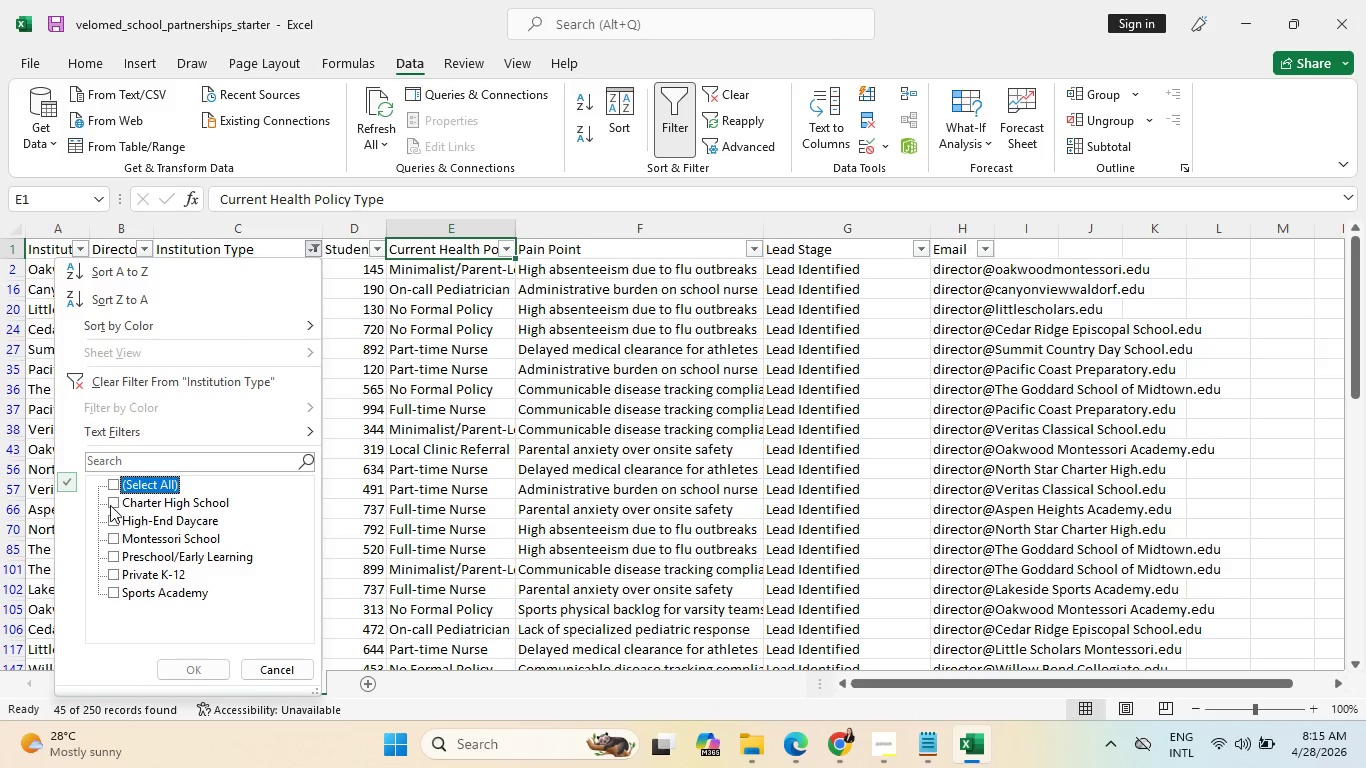 
left_click([109, 505])
 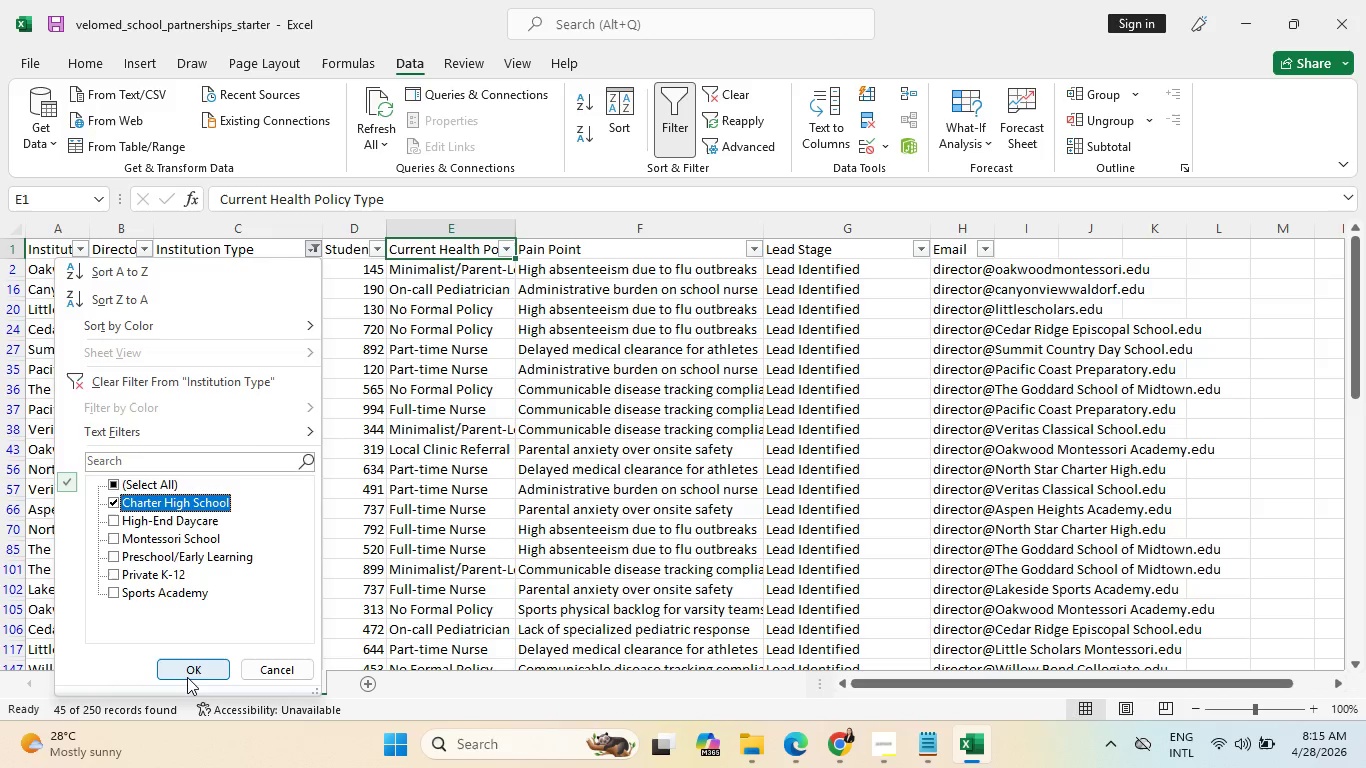 
left_click([187, 677])
 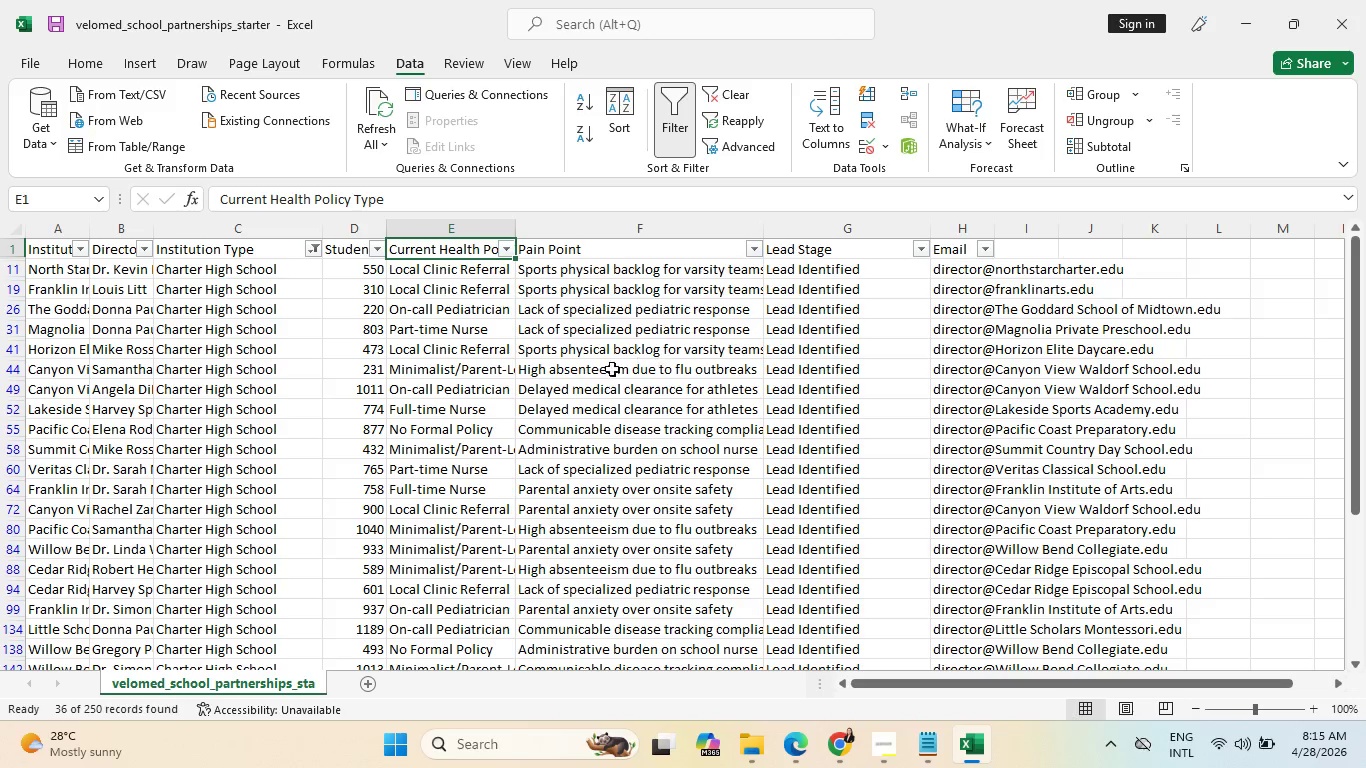 
scroll: coordinate [605, 419], scroll_direction: up, amount: 6.0
 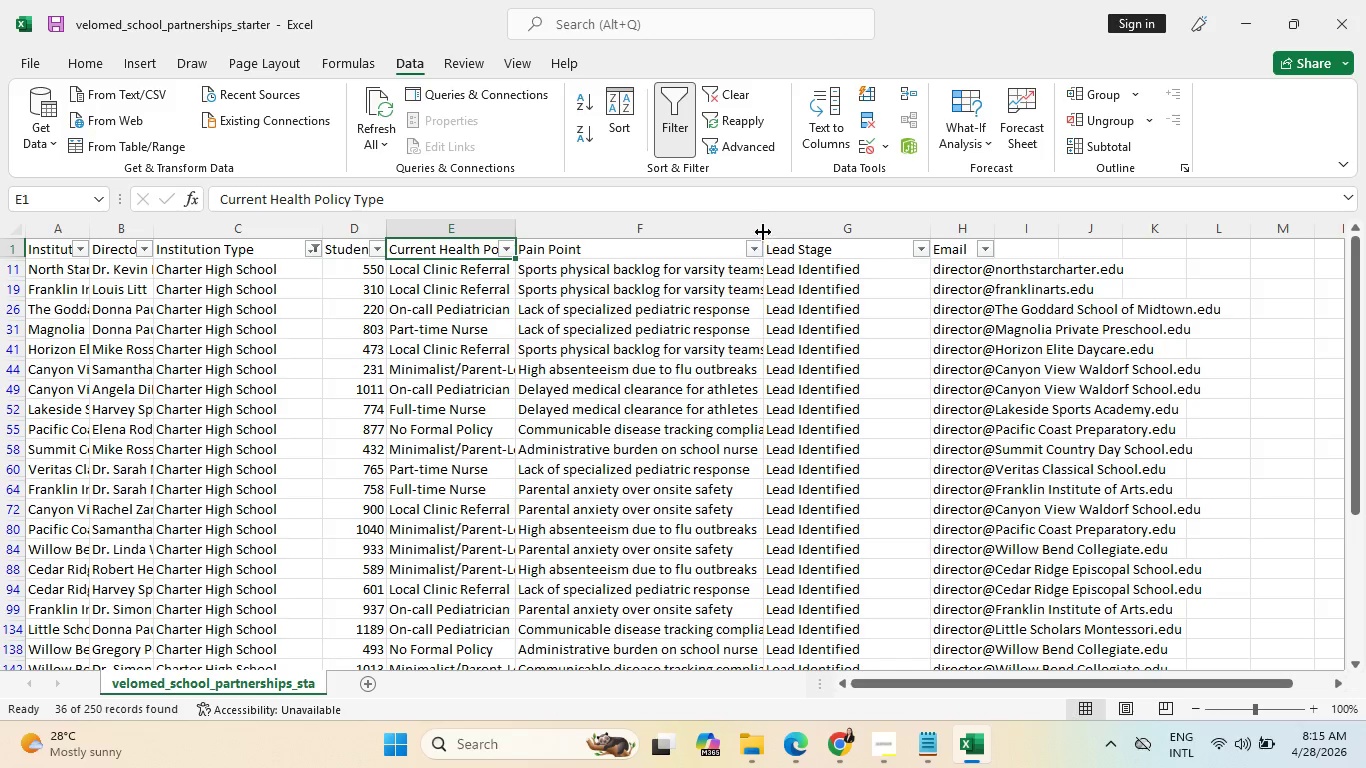 
left_click_drag(start_coordinate=[763, 230], to_coordinate=[961, 254])
 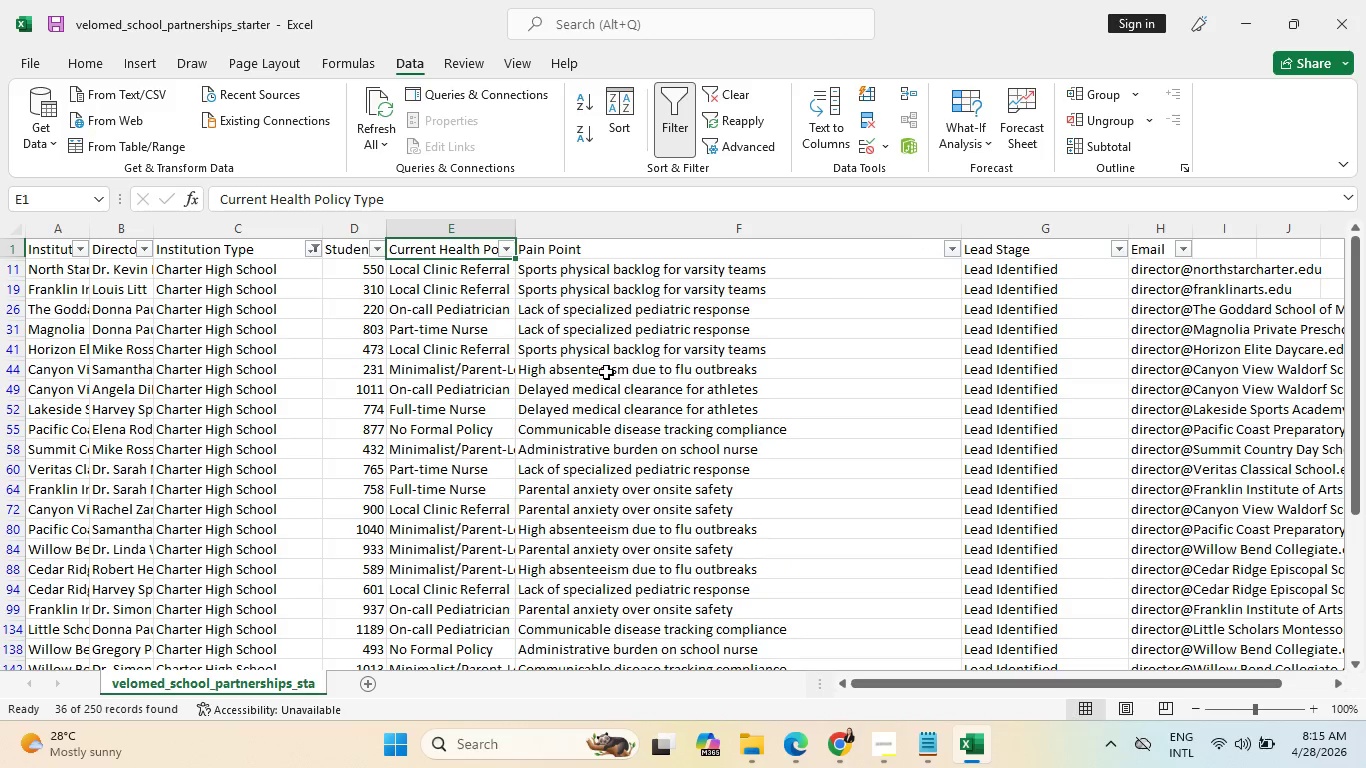 
wait(5.17)
 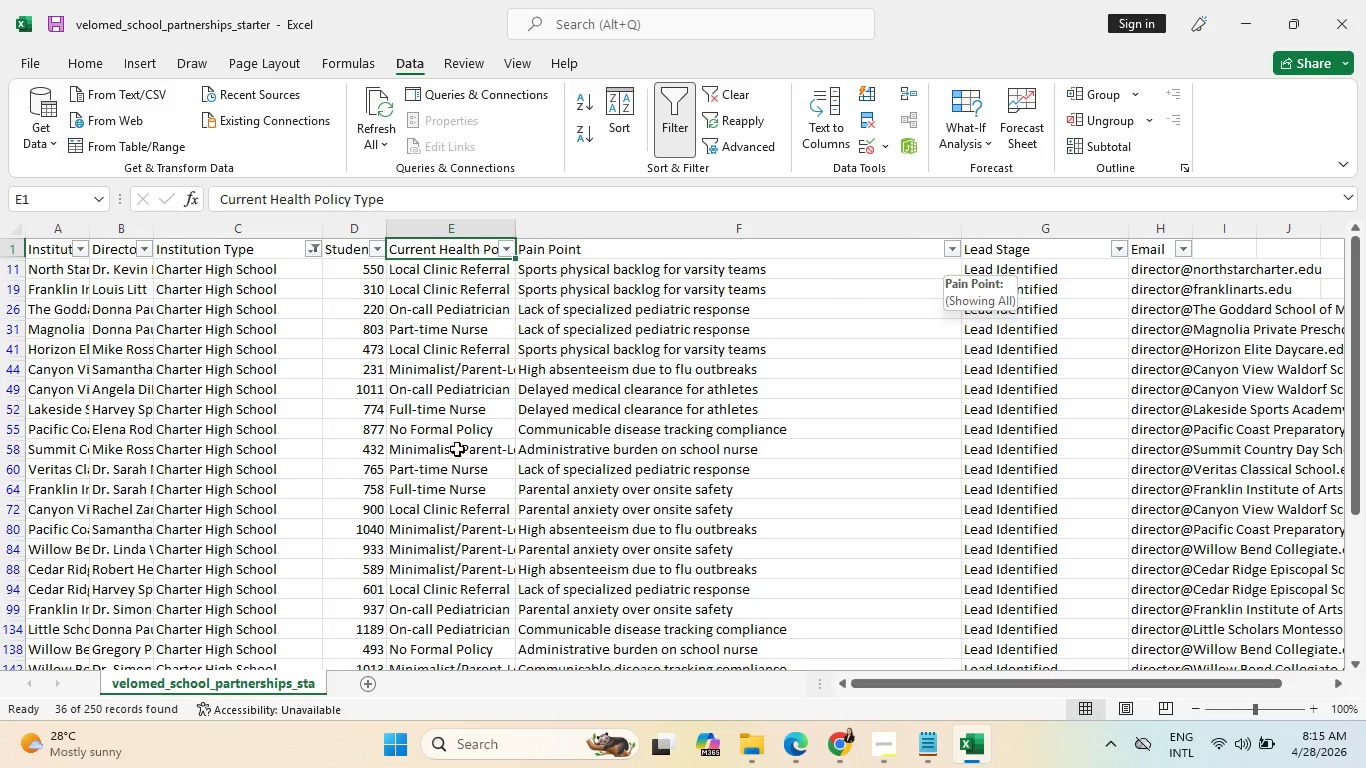 
scroll: coordinate [617, 420], scroll_direction: down, amount: 11.0
 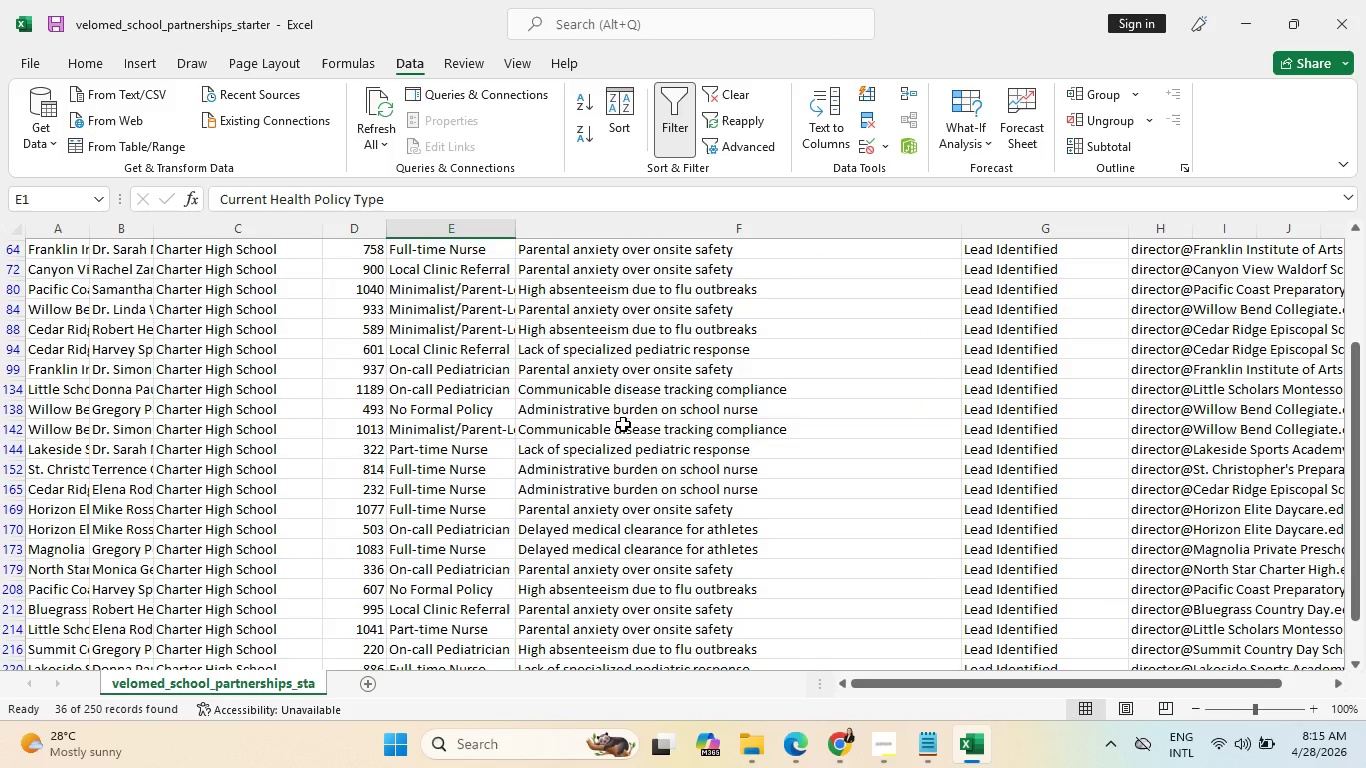 
scroll: coordinate [637, 419], scroll_direction: up, amount: 18.0
 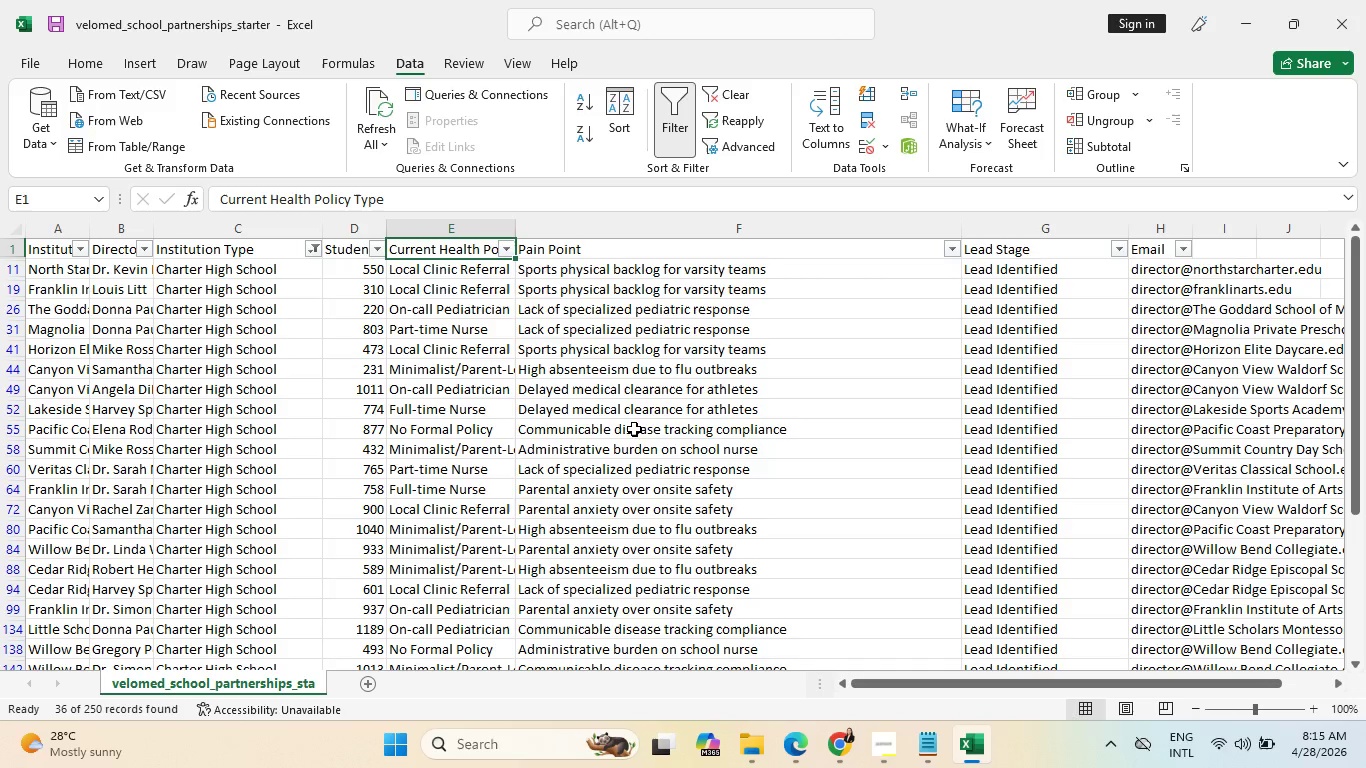 
left_click([346, 248])
 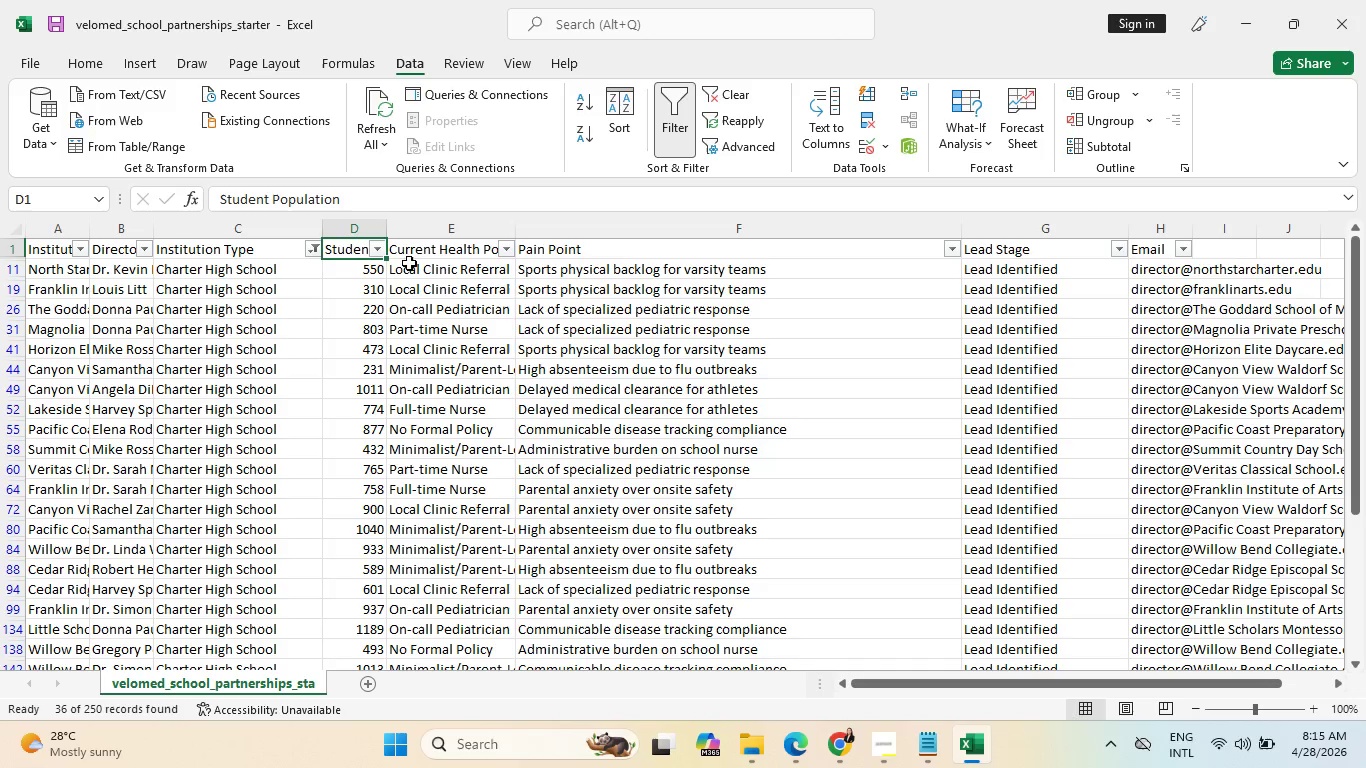 
left_click([447, 249])
 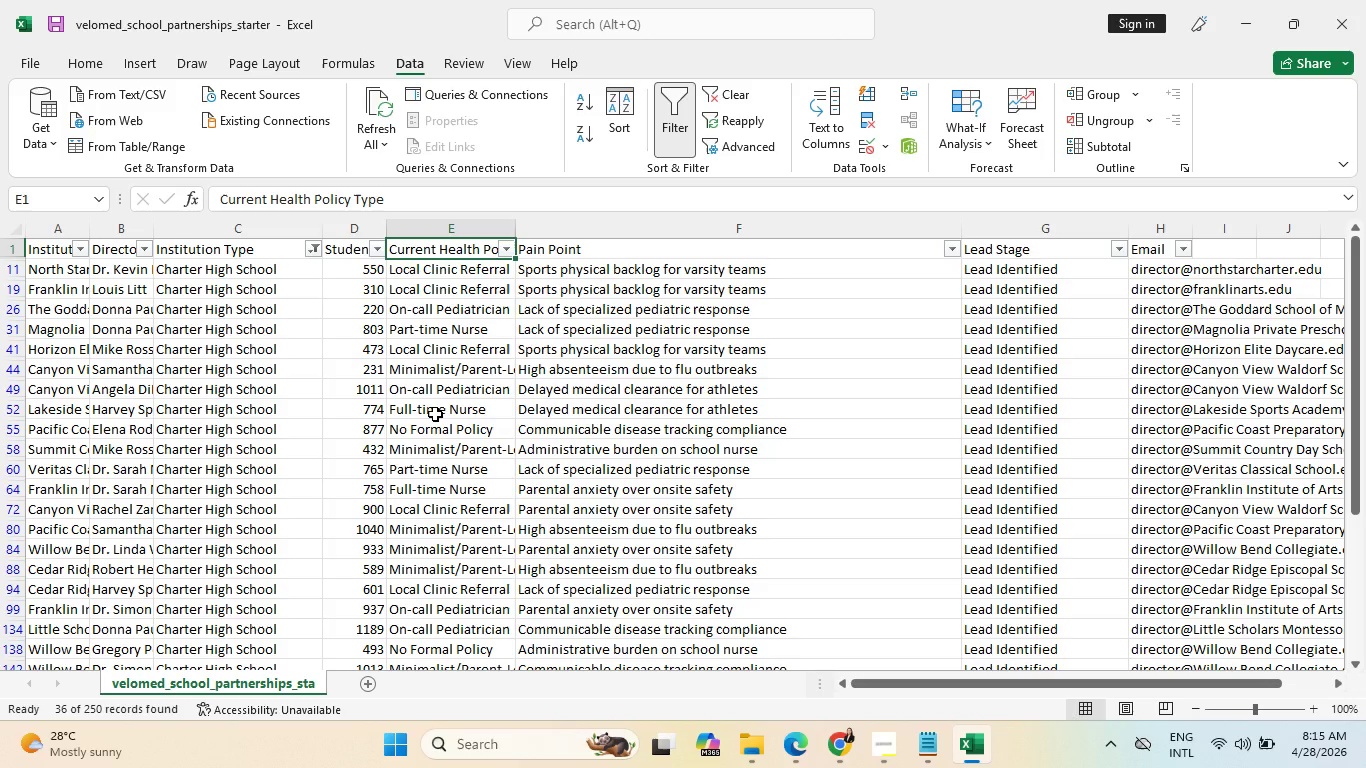 
wait(14.69)
 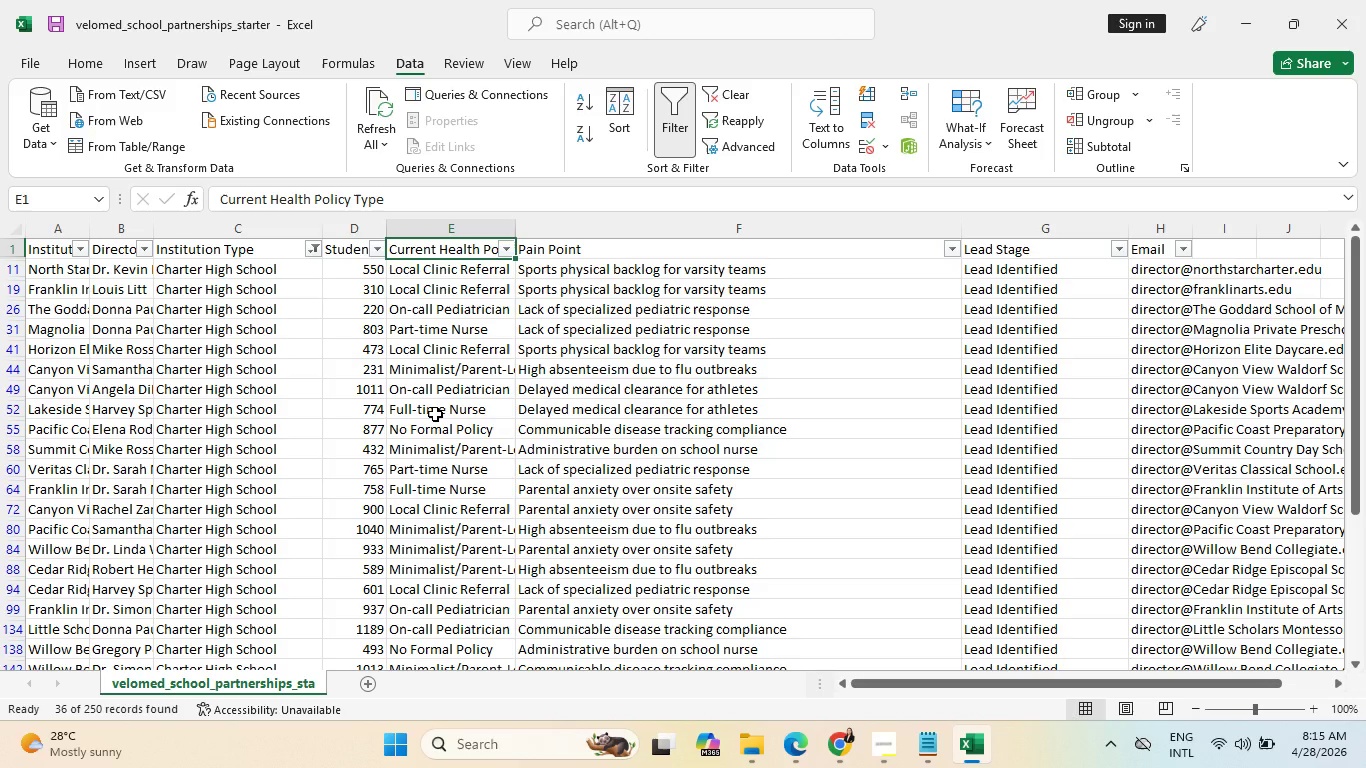 
scroll: coordinate [618, 431], scroll_direction: down, amount: 16.0
 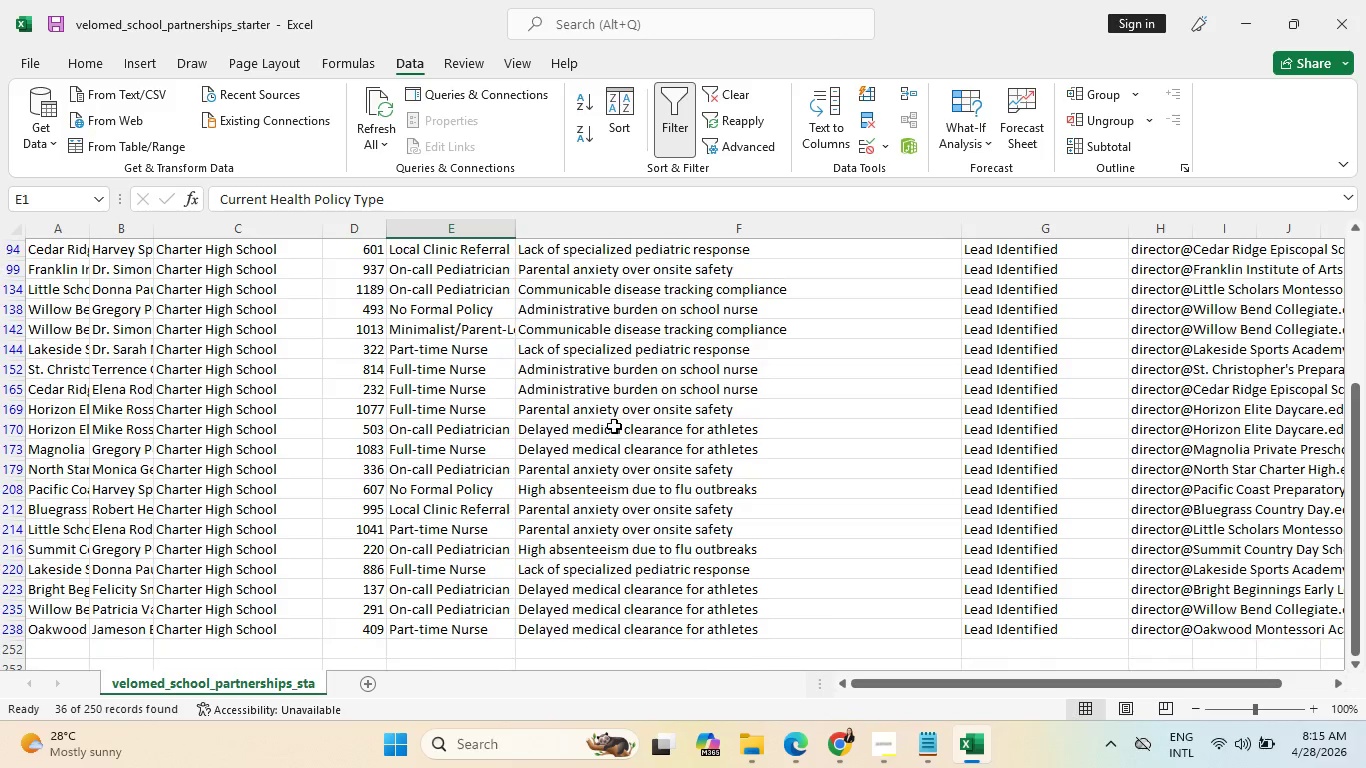 
scroll: coordinate [624, 418], scroll_direction: up, amount: 21.0
 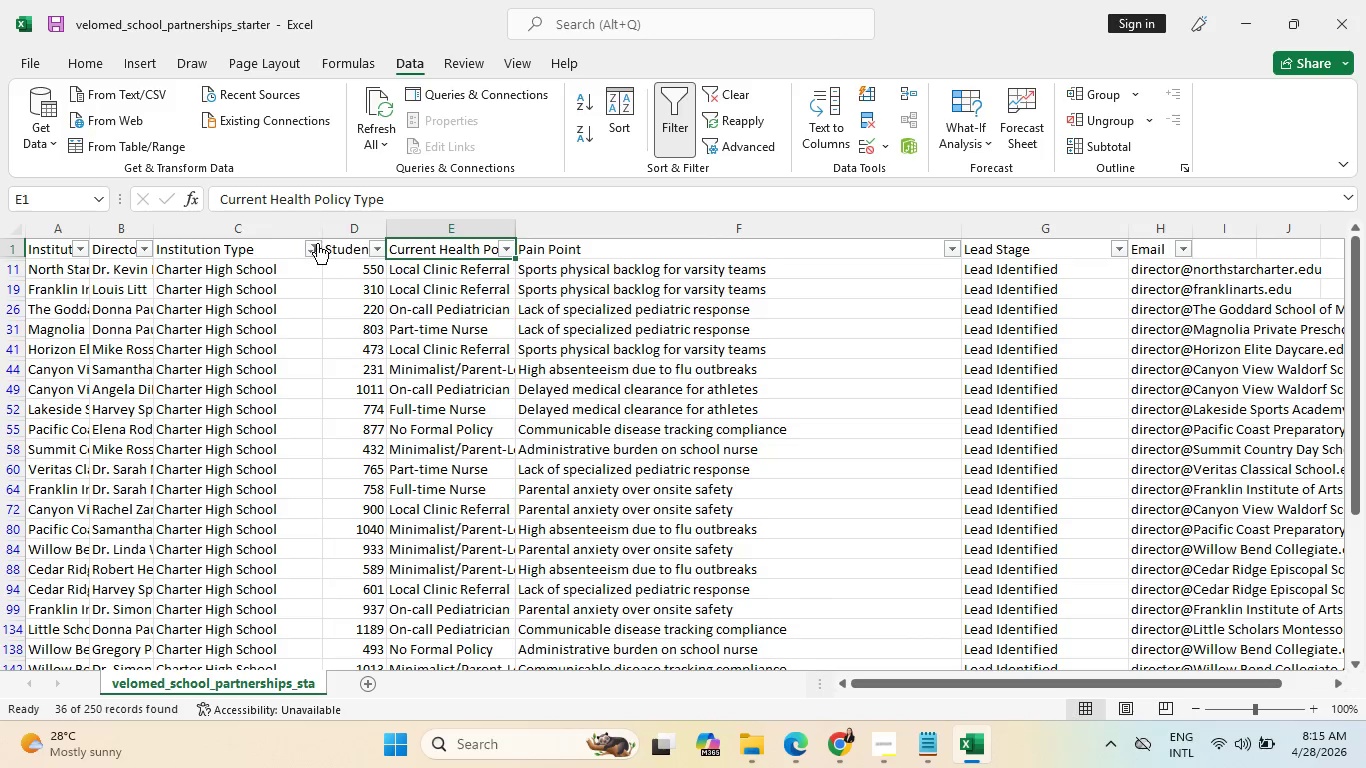 
left_click([306, 238])
 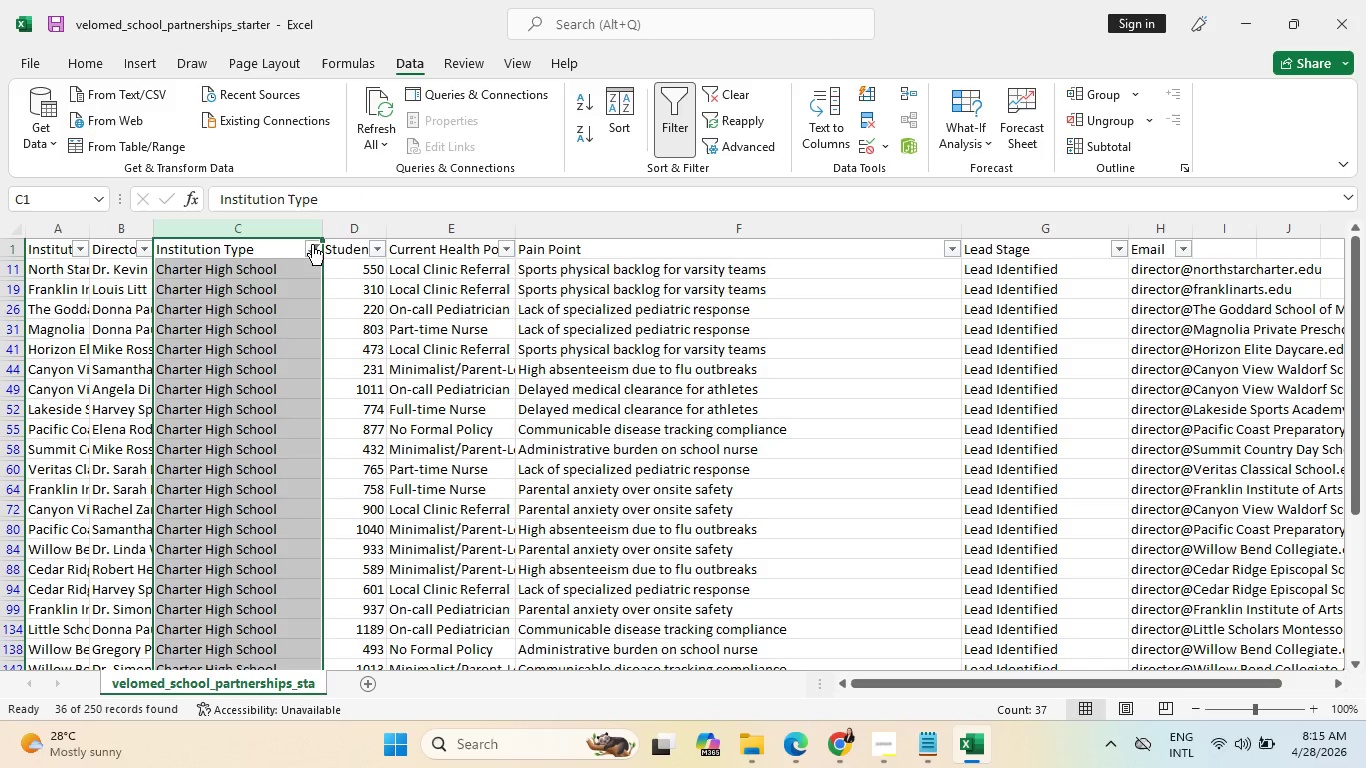 
double_click([312, 244])
 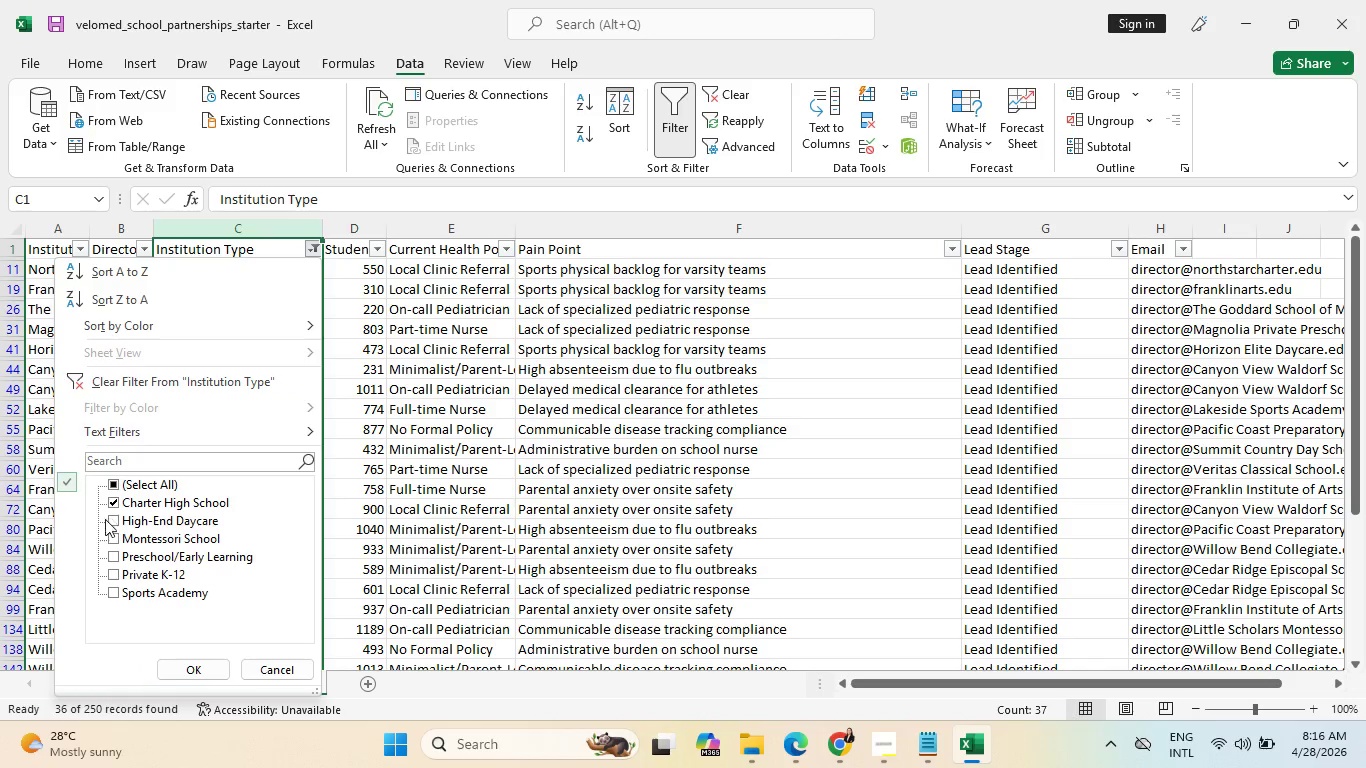 
left_click([107, 528])
 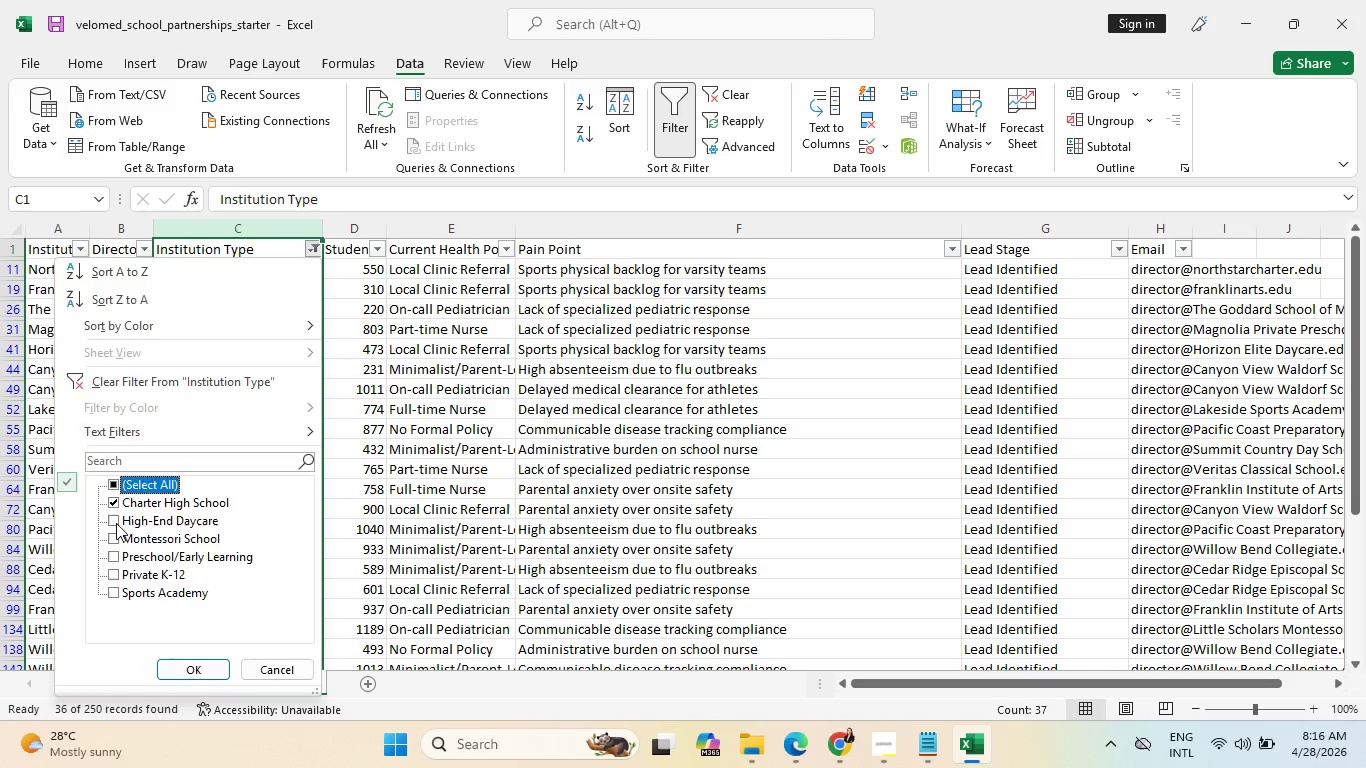 
left_click([118, 520])
 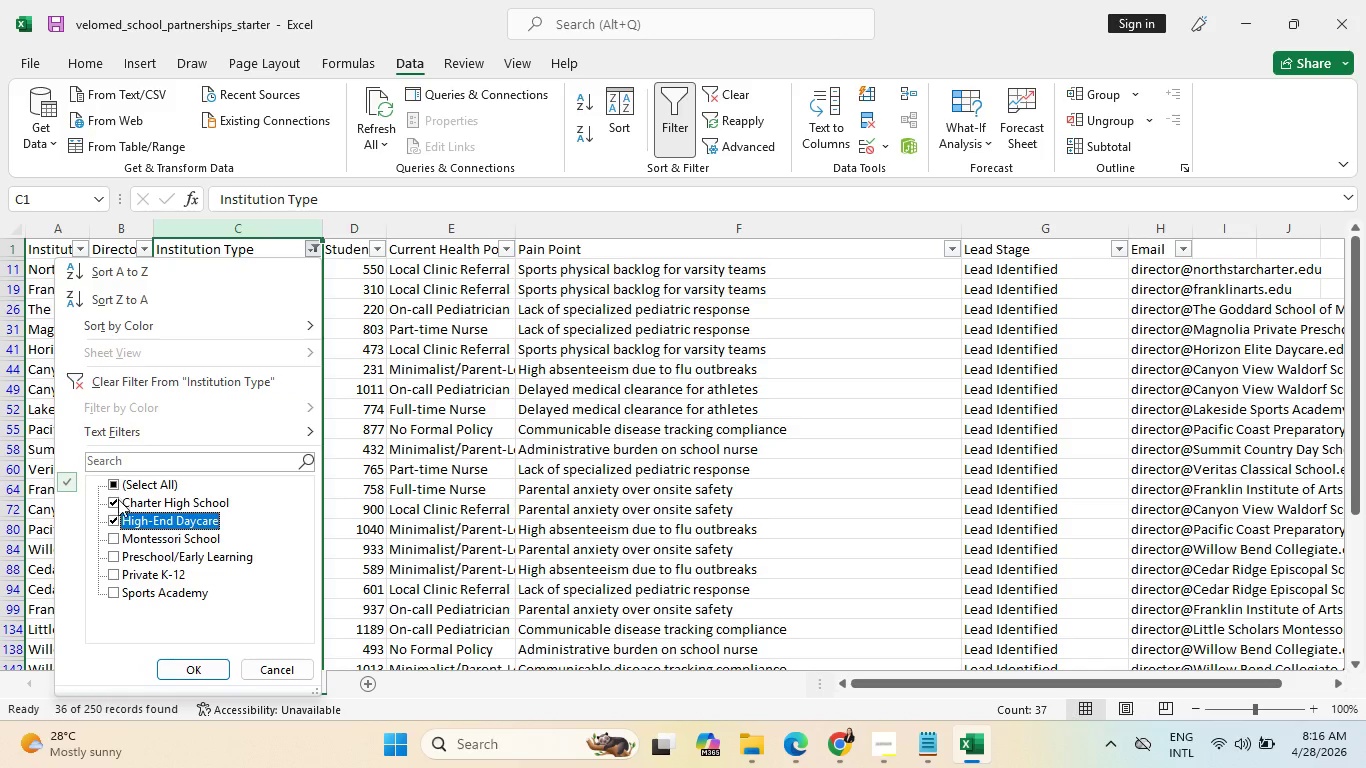 
triple_click([118, 502])
 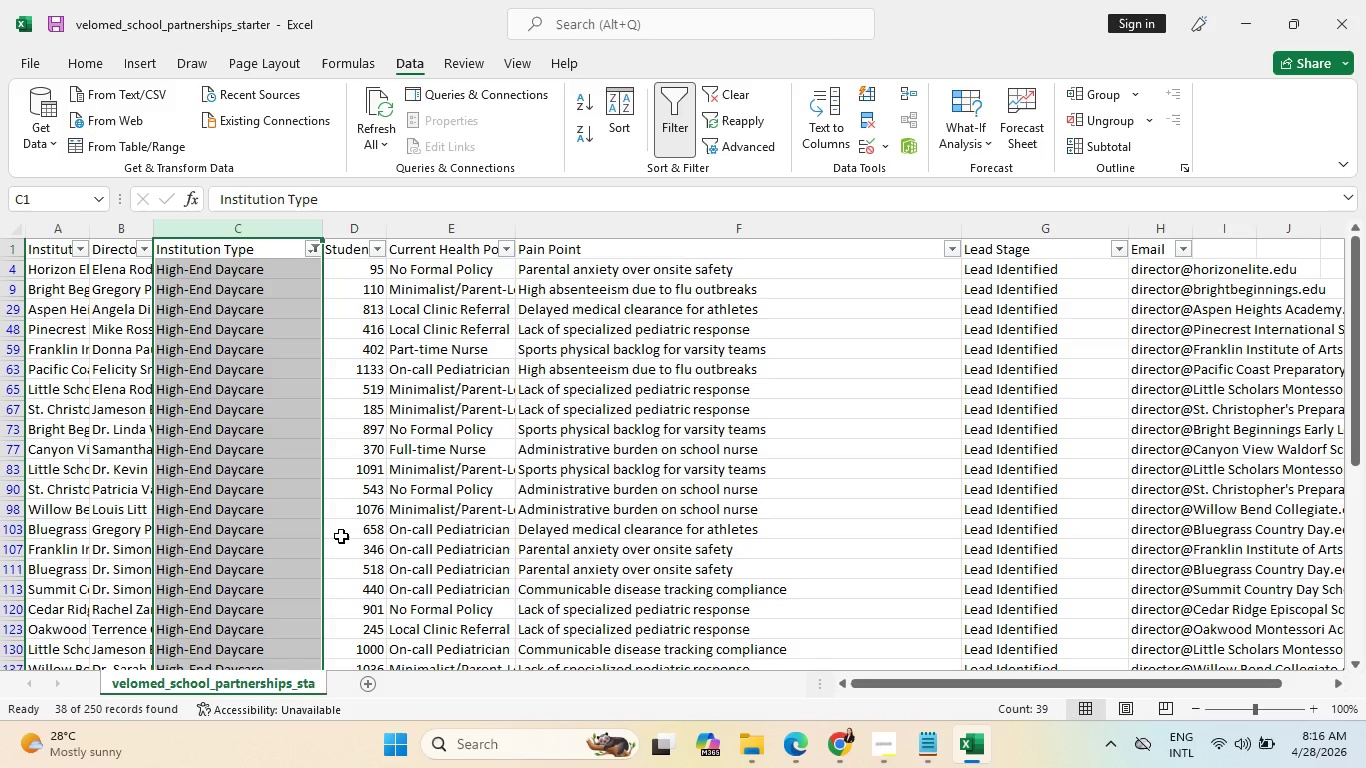 
left_click([790, 353])
 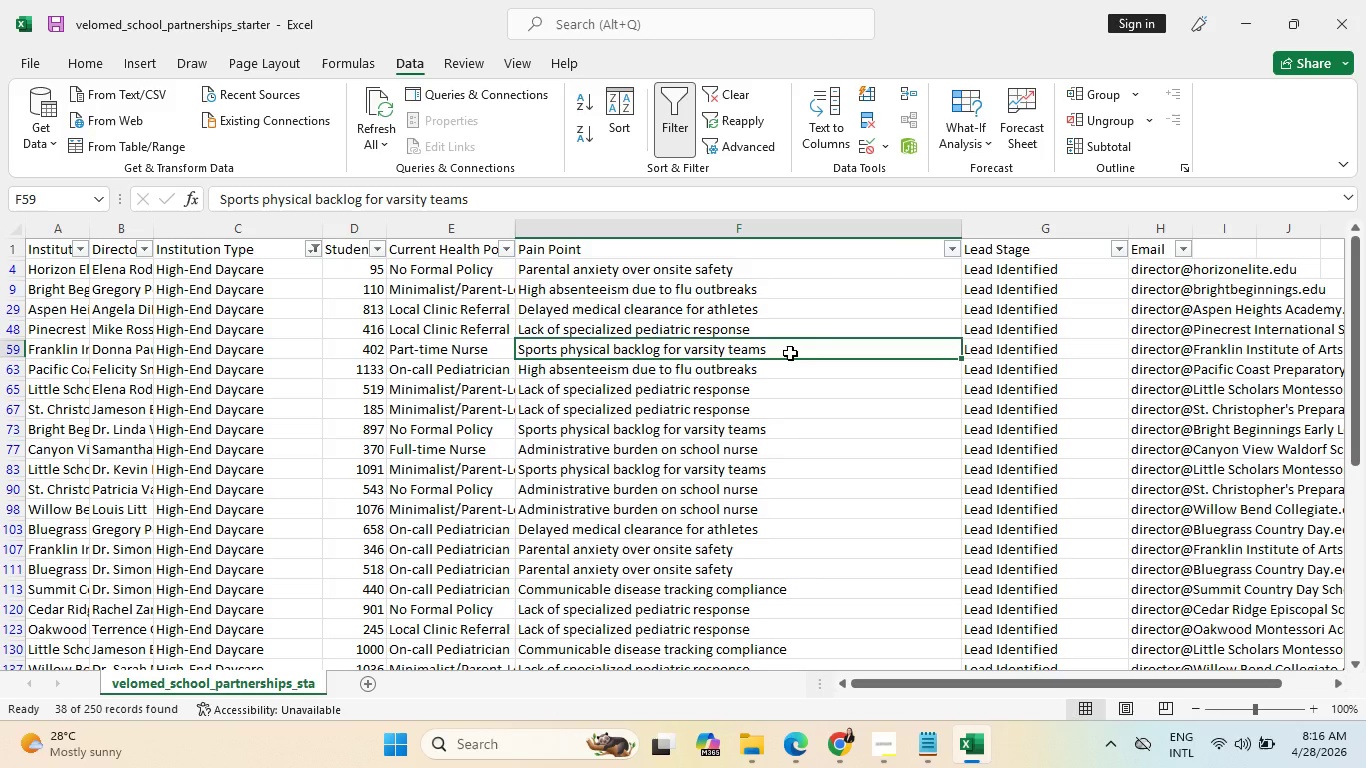 
wait(27.31)
 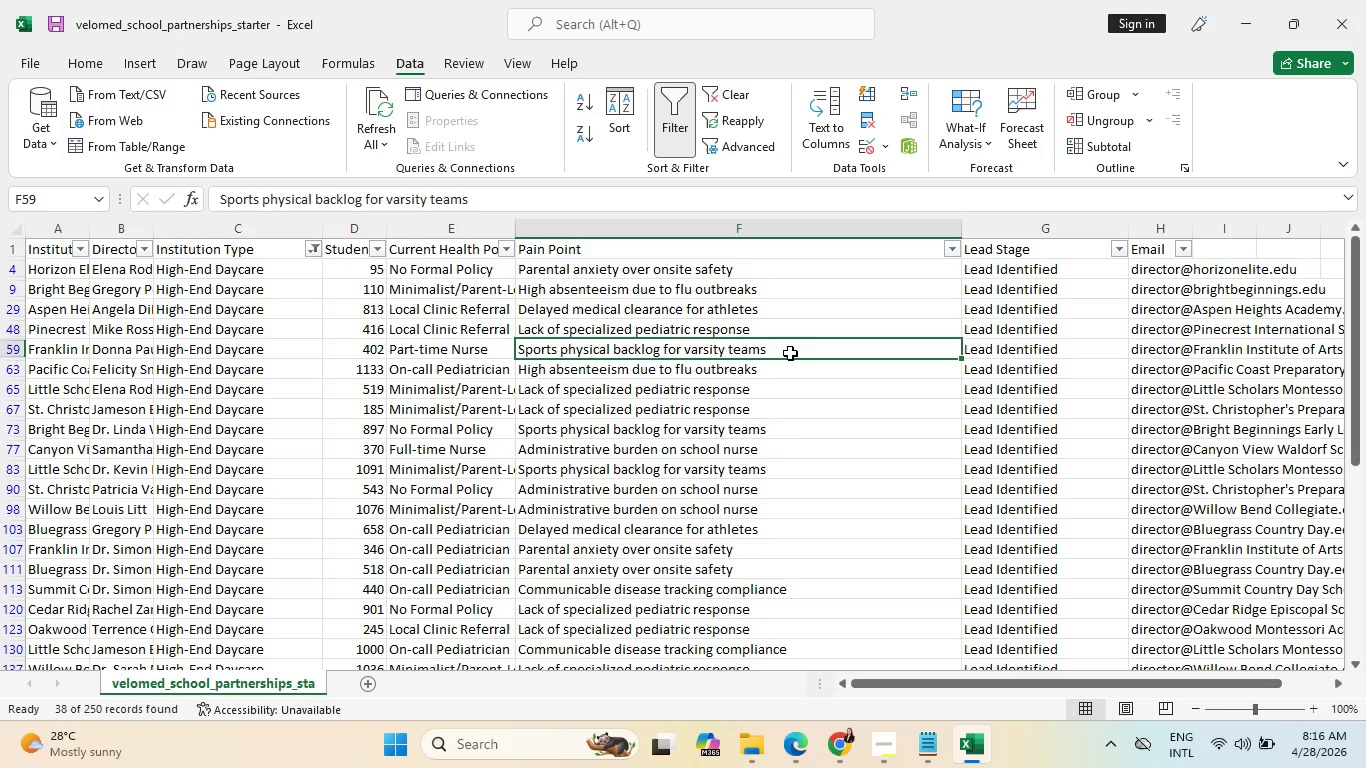 
scroll: coordinate [676, 467], scroll_direction: down, amount: 2.0
 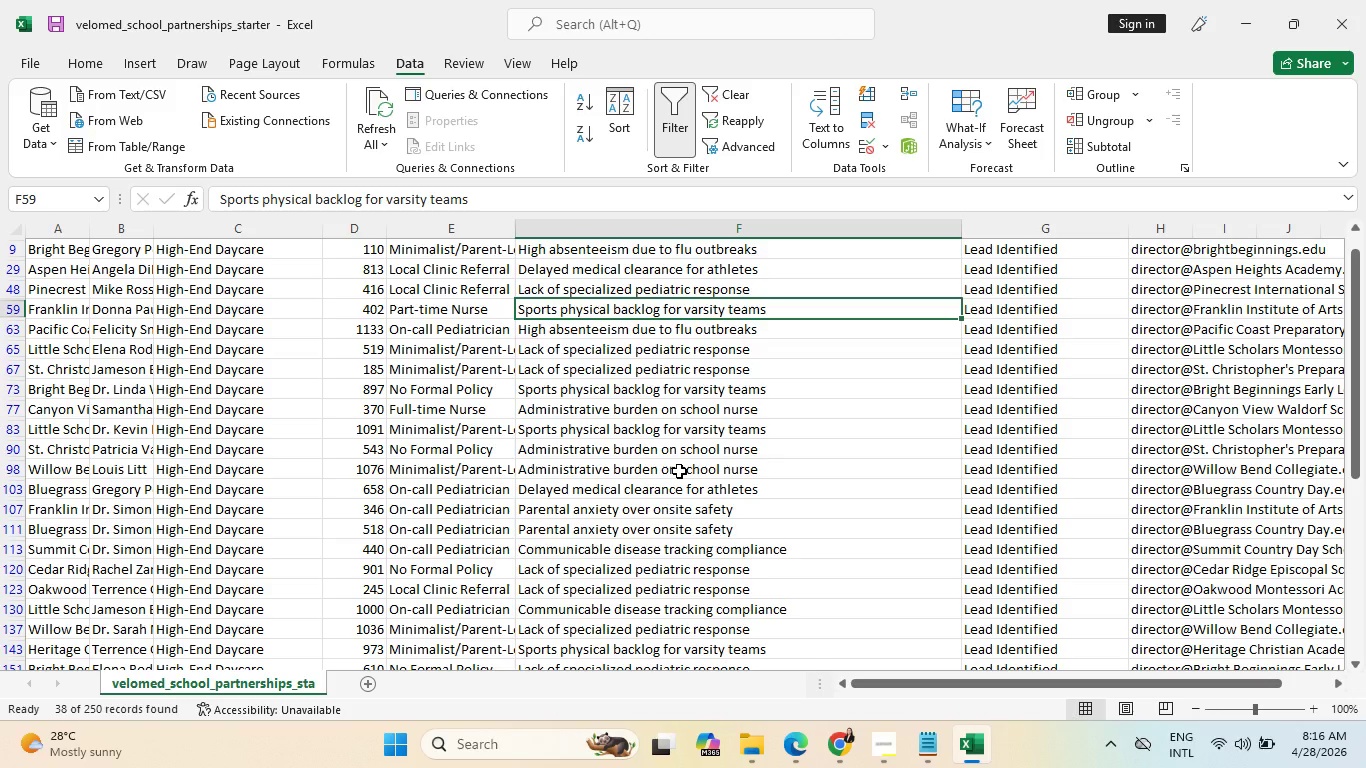 
wait(7.44)
 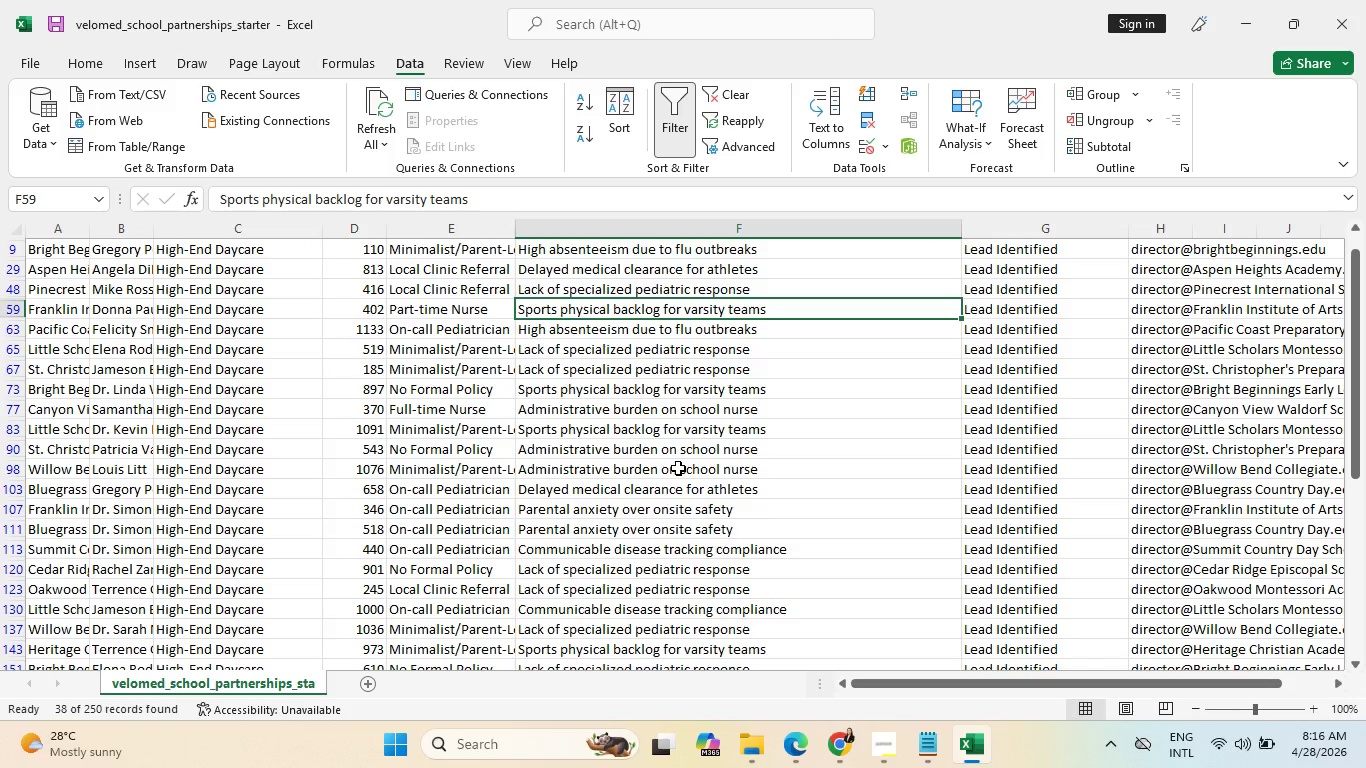 
scroll: coordinate [683, 481], scroll_direction: down, amount: 14.0
 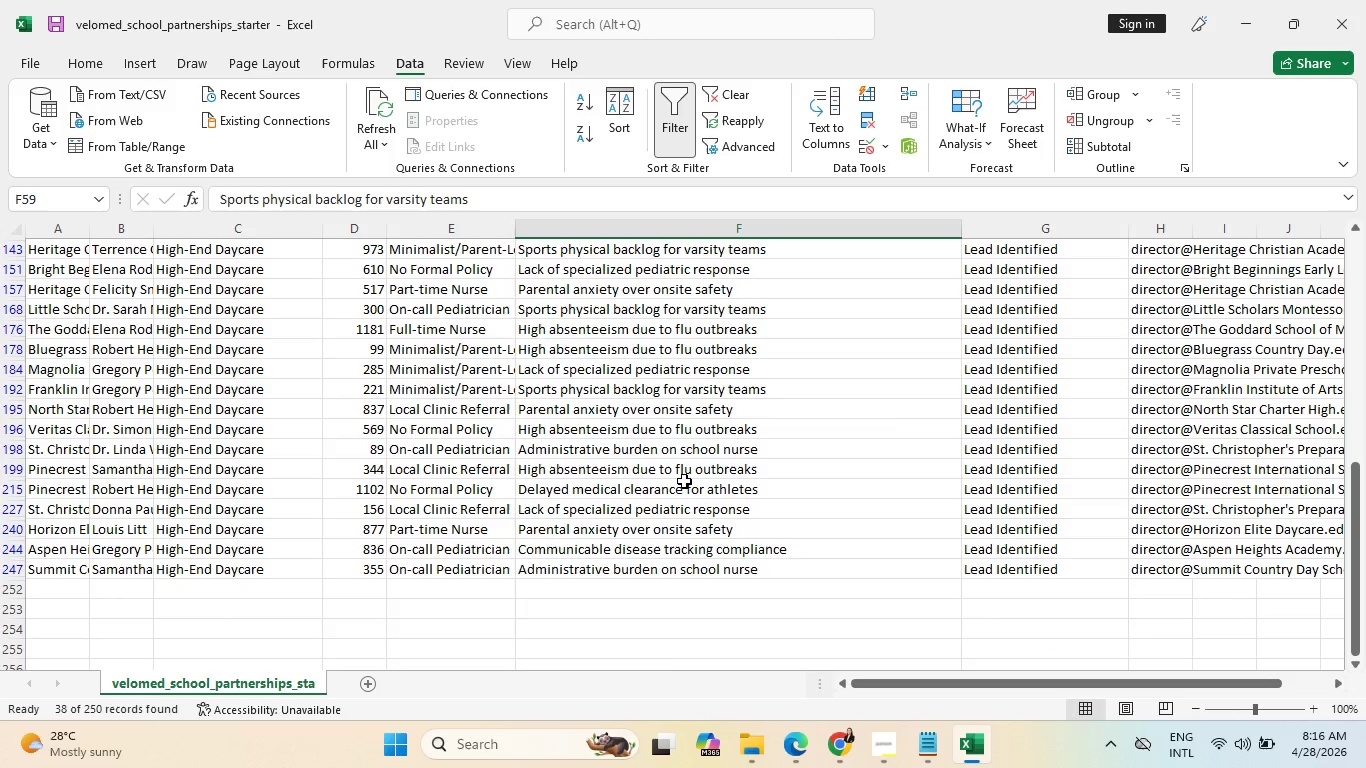 
scroll: coordinate [688, 479], scroll_direction: up, amount: 25.0
 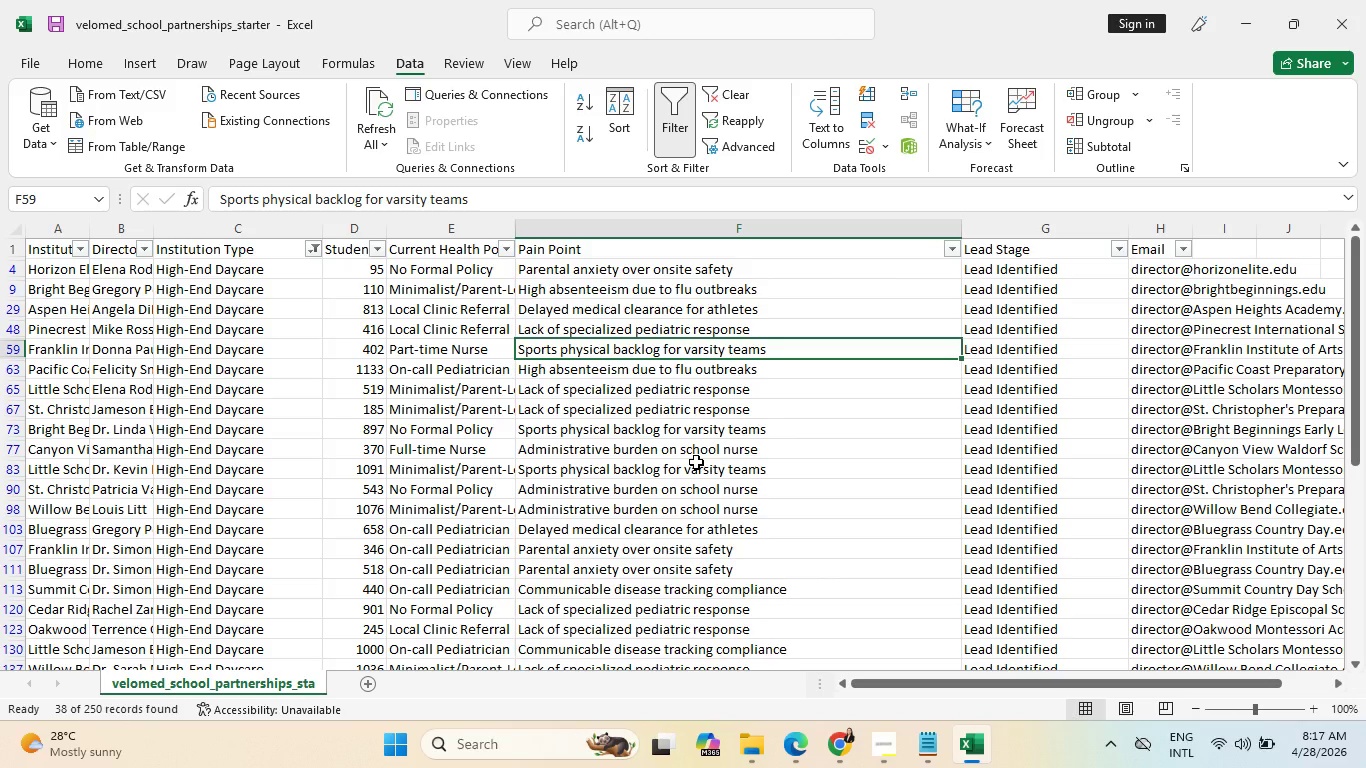 
wait(20.54)
 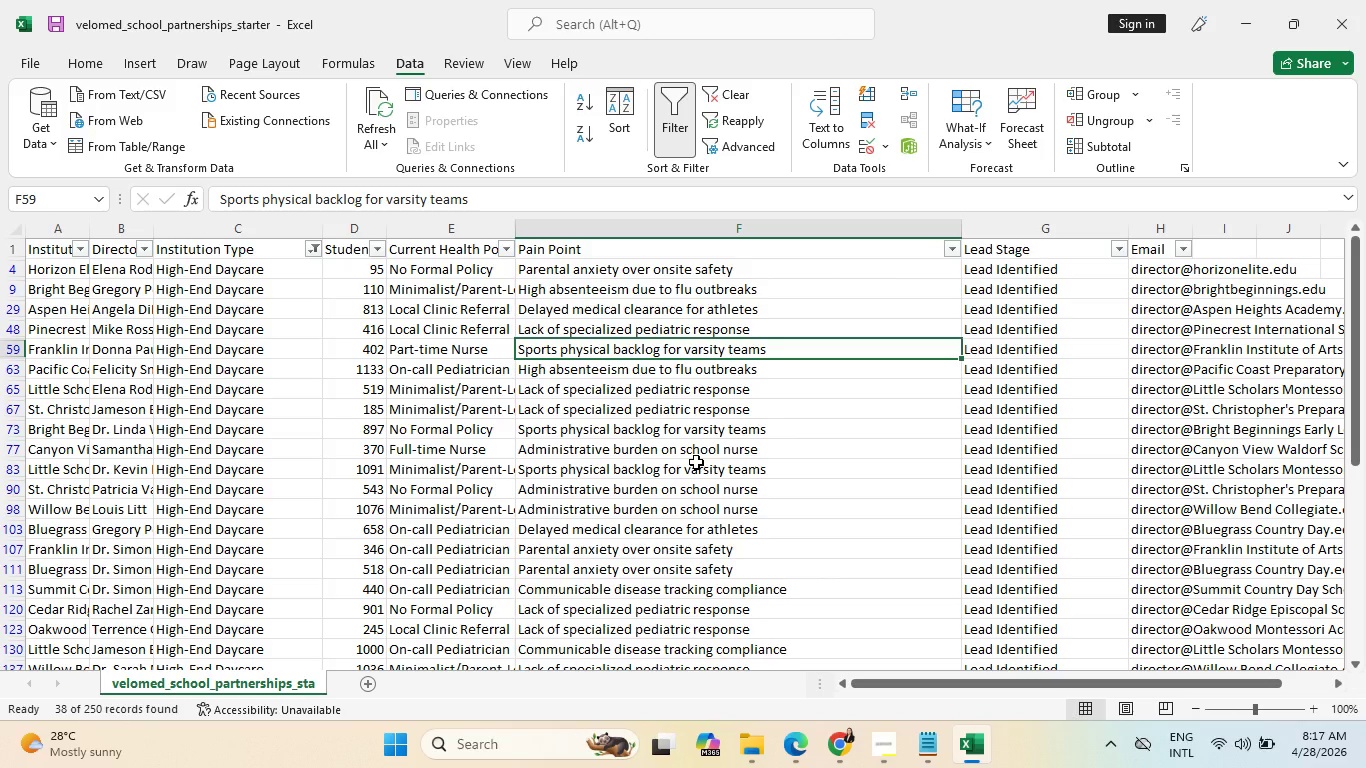 
left_click([317, 251])
 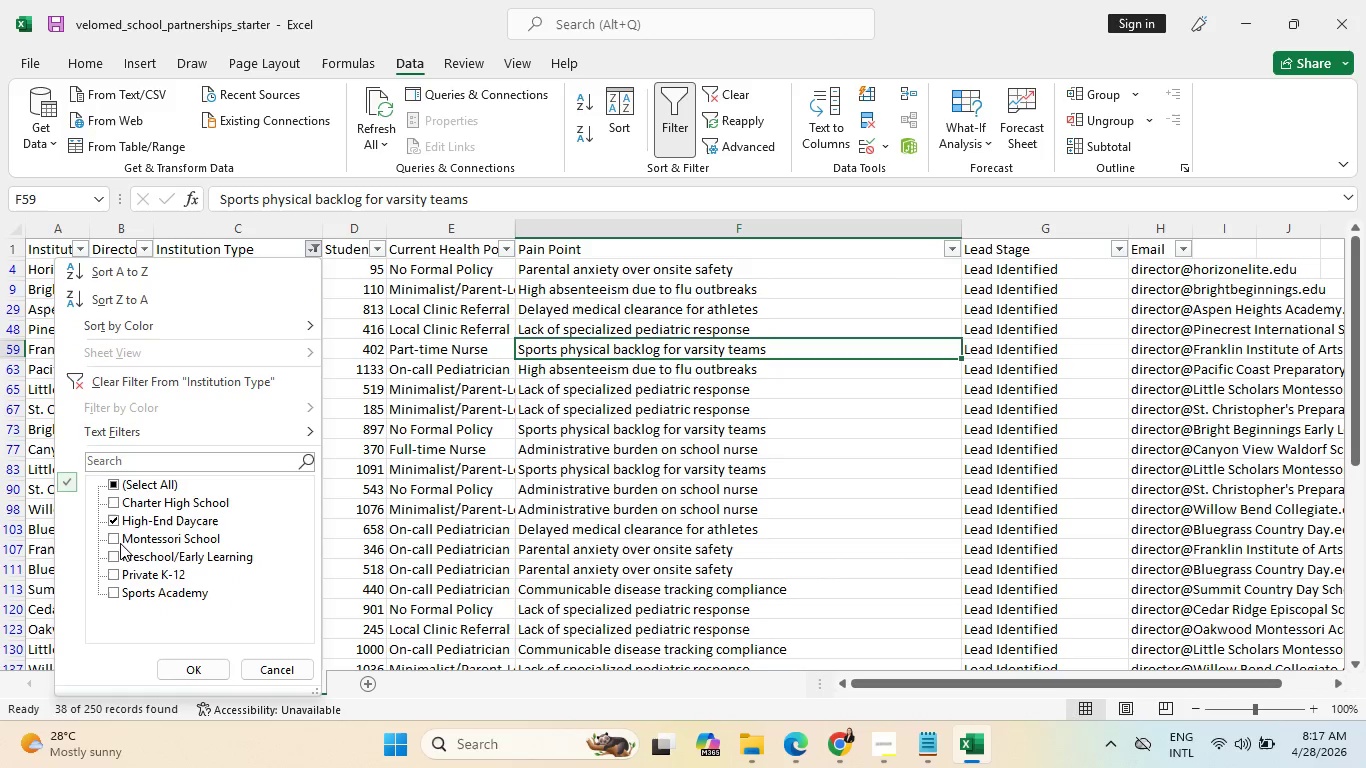 
left_click([115, 544])
 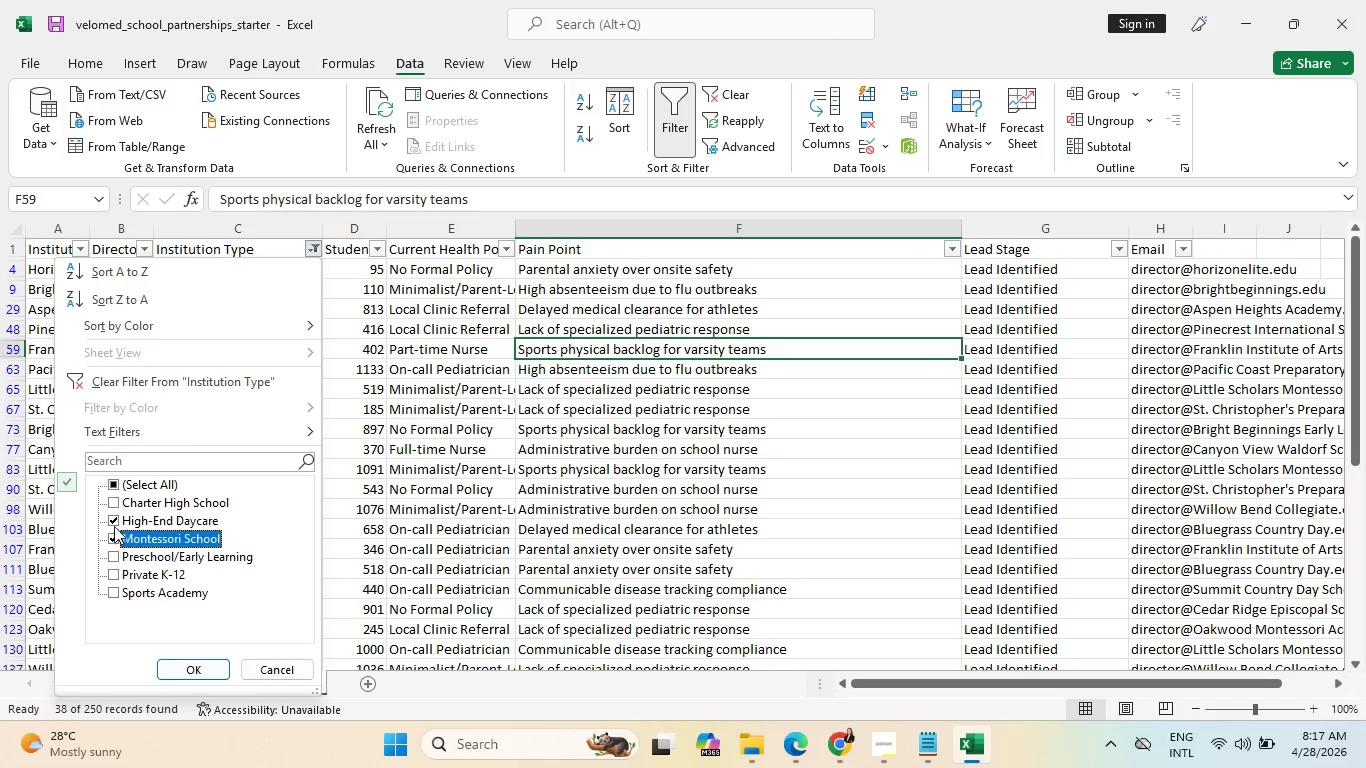 
left_click([114, 526])
 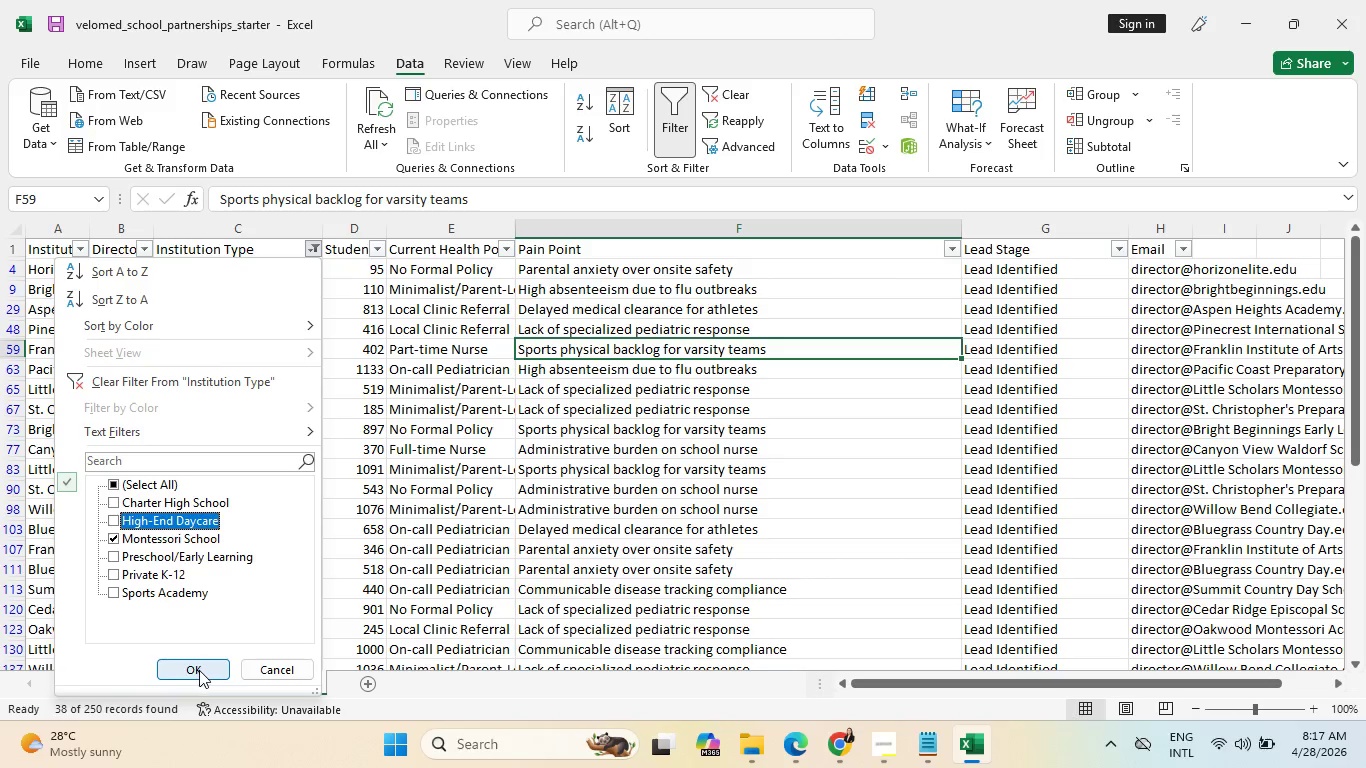 
left_click([199, 670])
 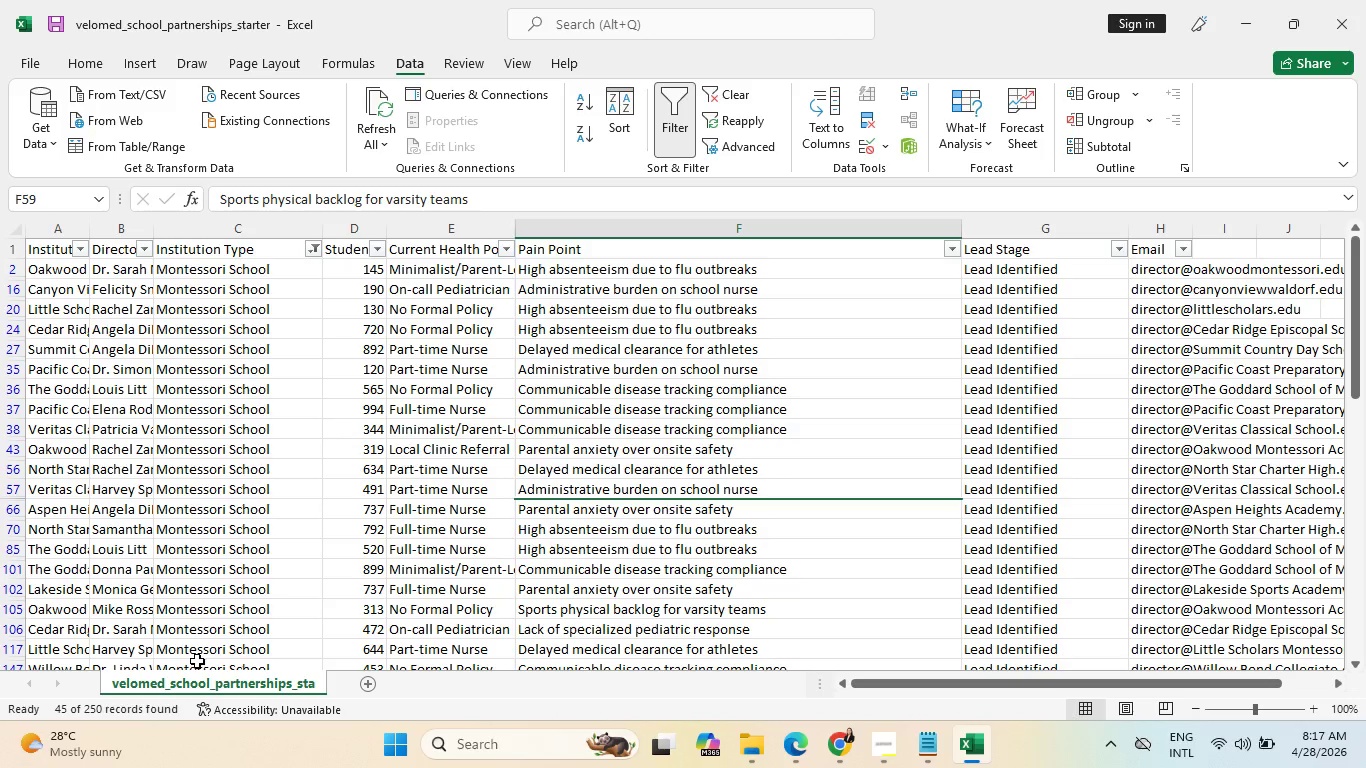 
scroll: coordinate [963, 568], scroll_direction: down, amount: 18.0
 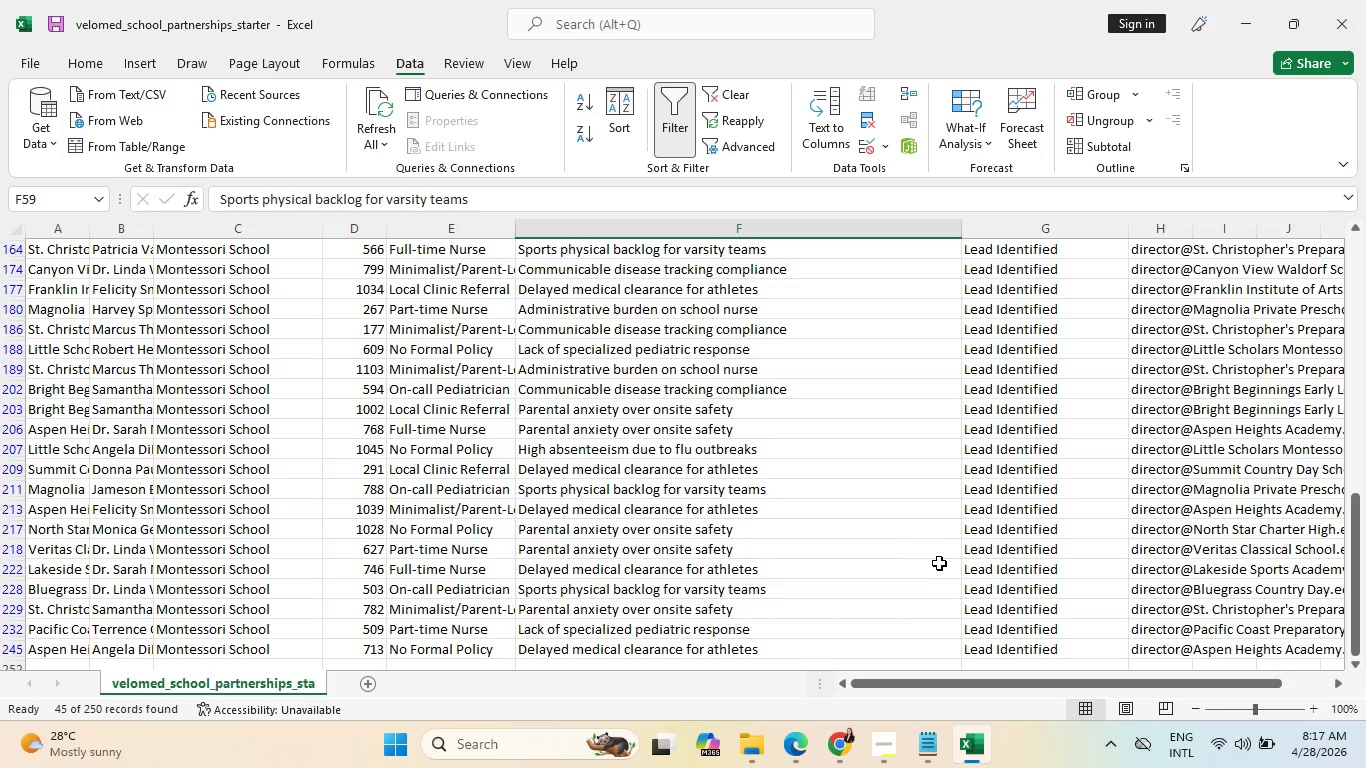 
wait(7.68)
 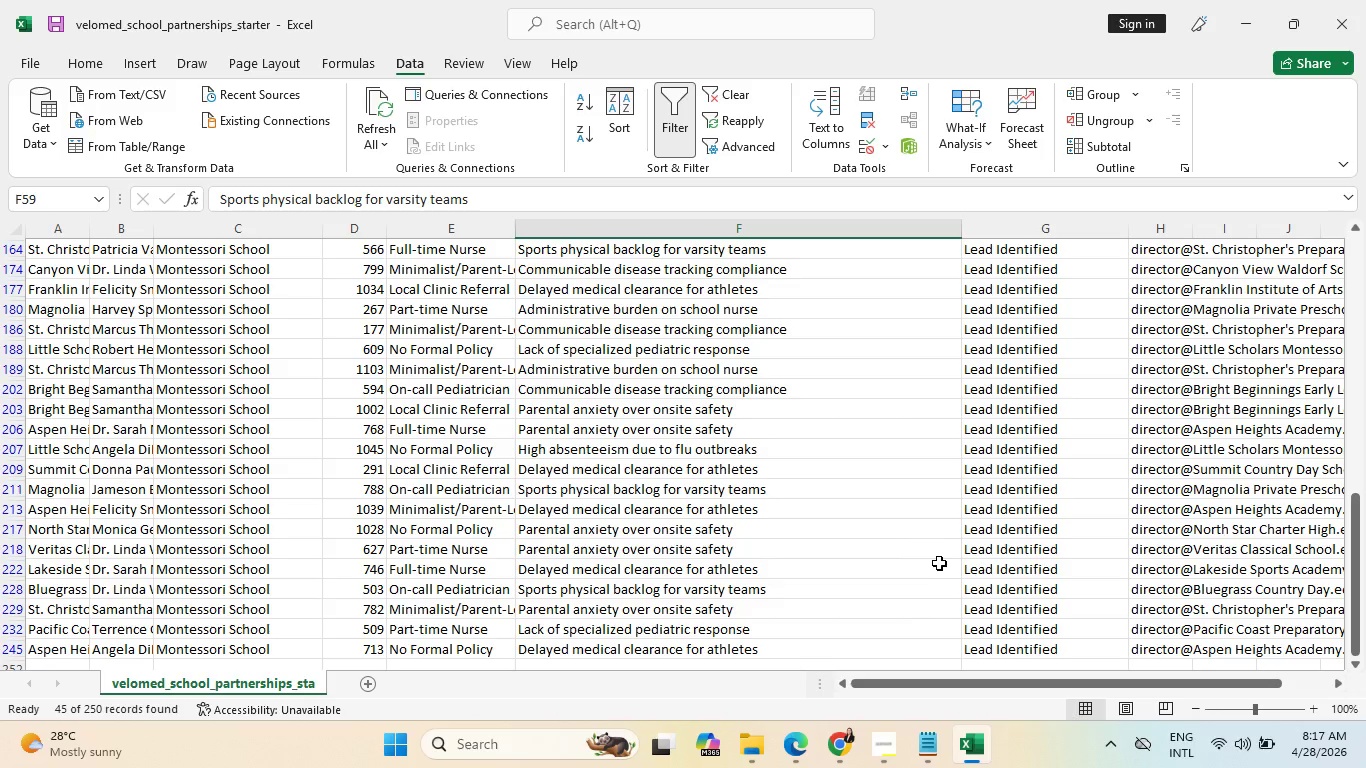 
left_click([893, 728])